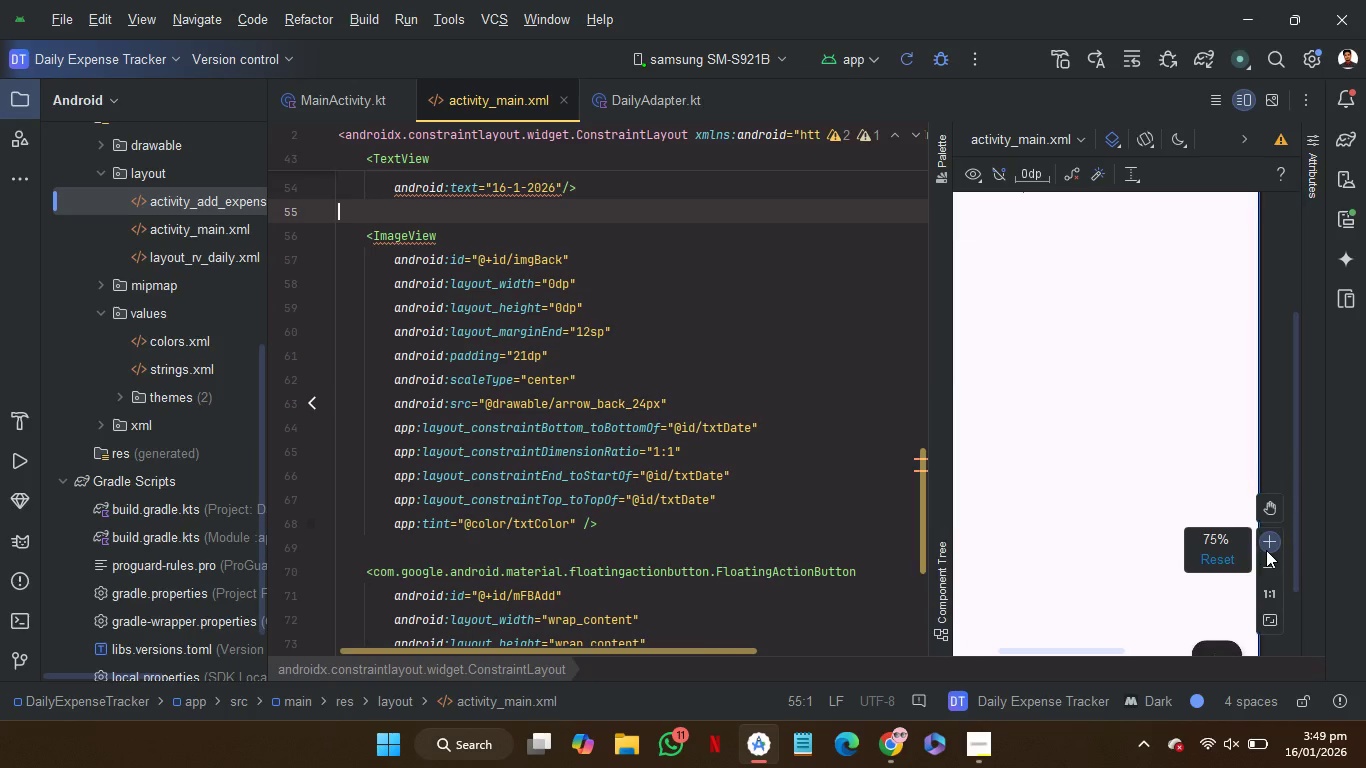 
triple_click([1266, 550])
 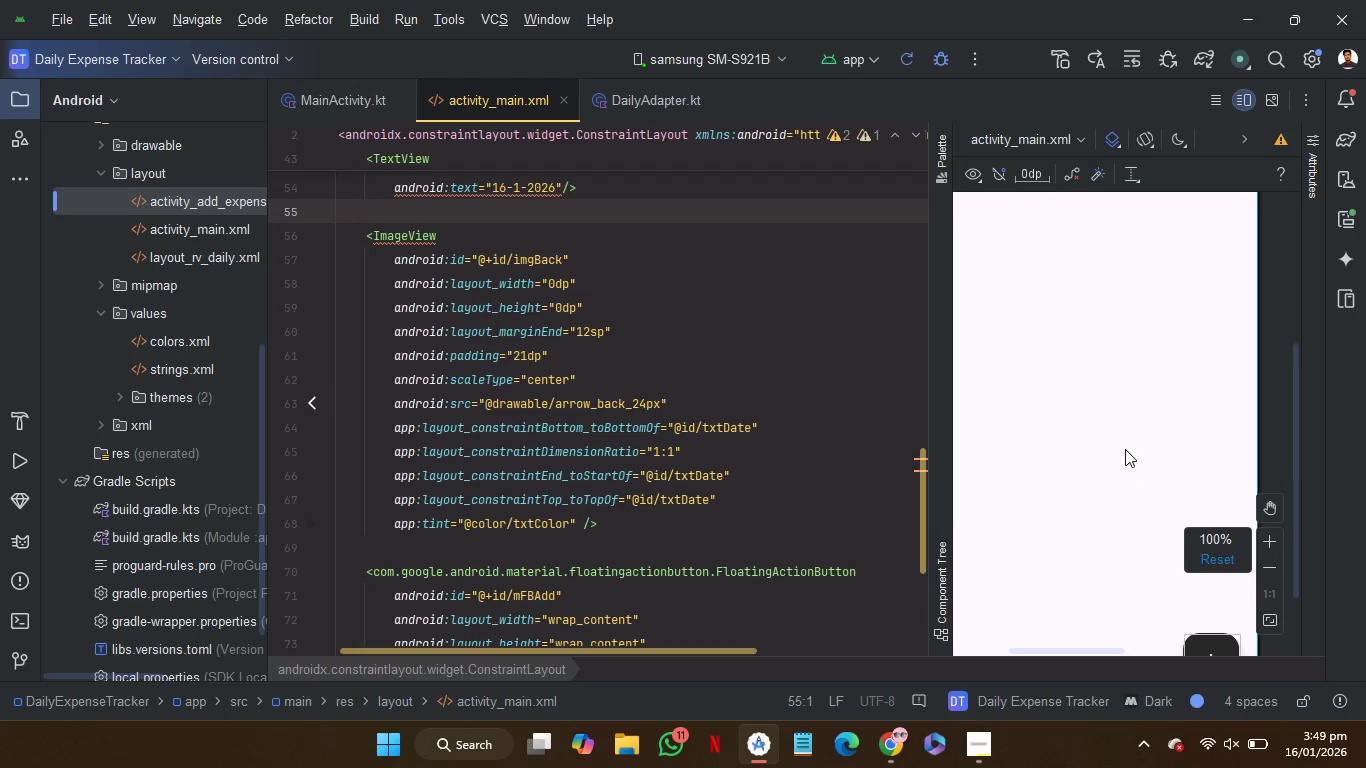 
scroll: coordinate [1123, 448], scroll_direction: up, amount: 2.0
 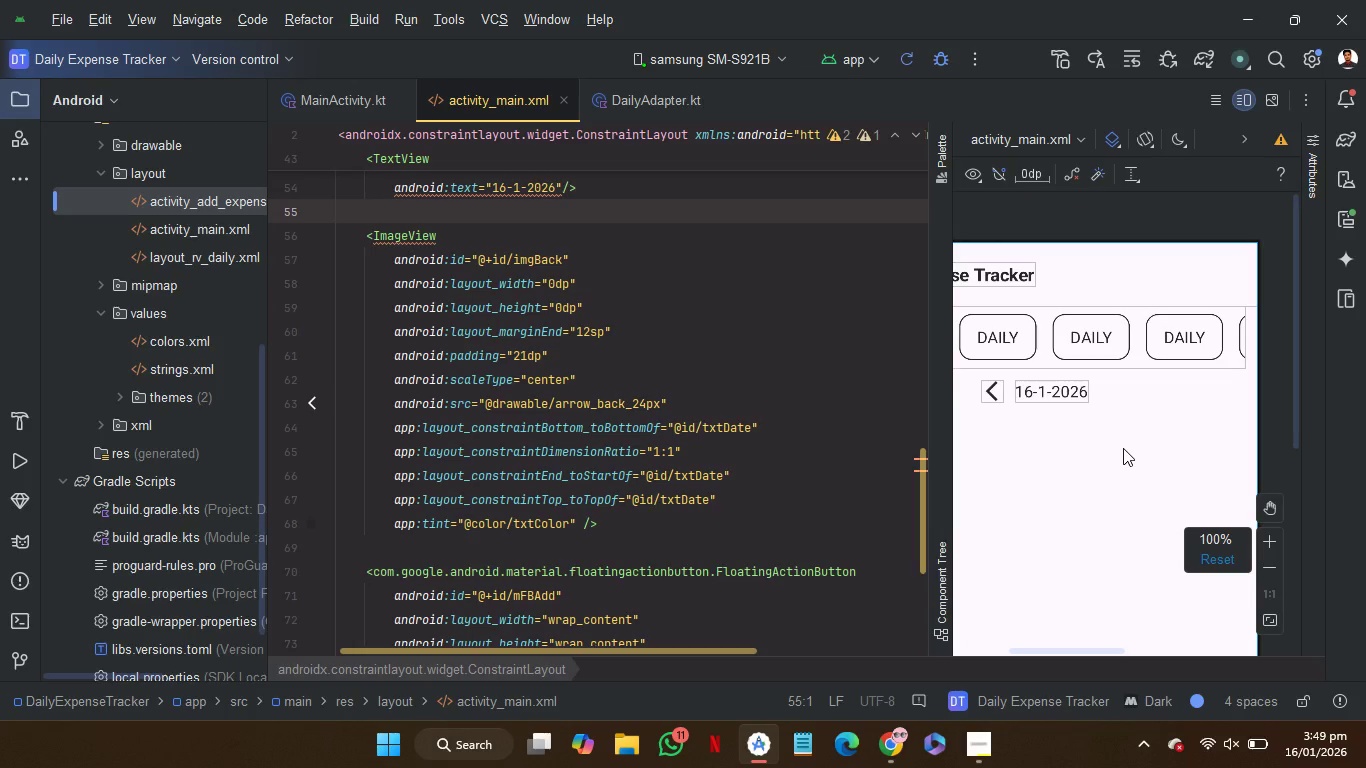 
scroll: coordinate [1123, 448], scroll_direction: none, amount: 0.0
 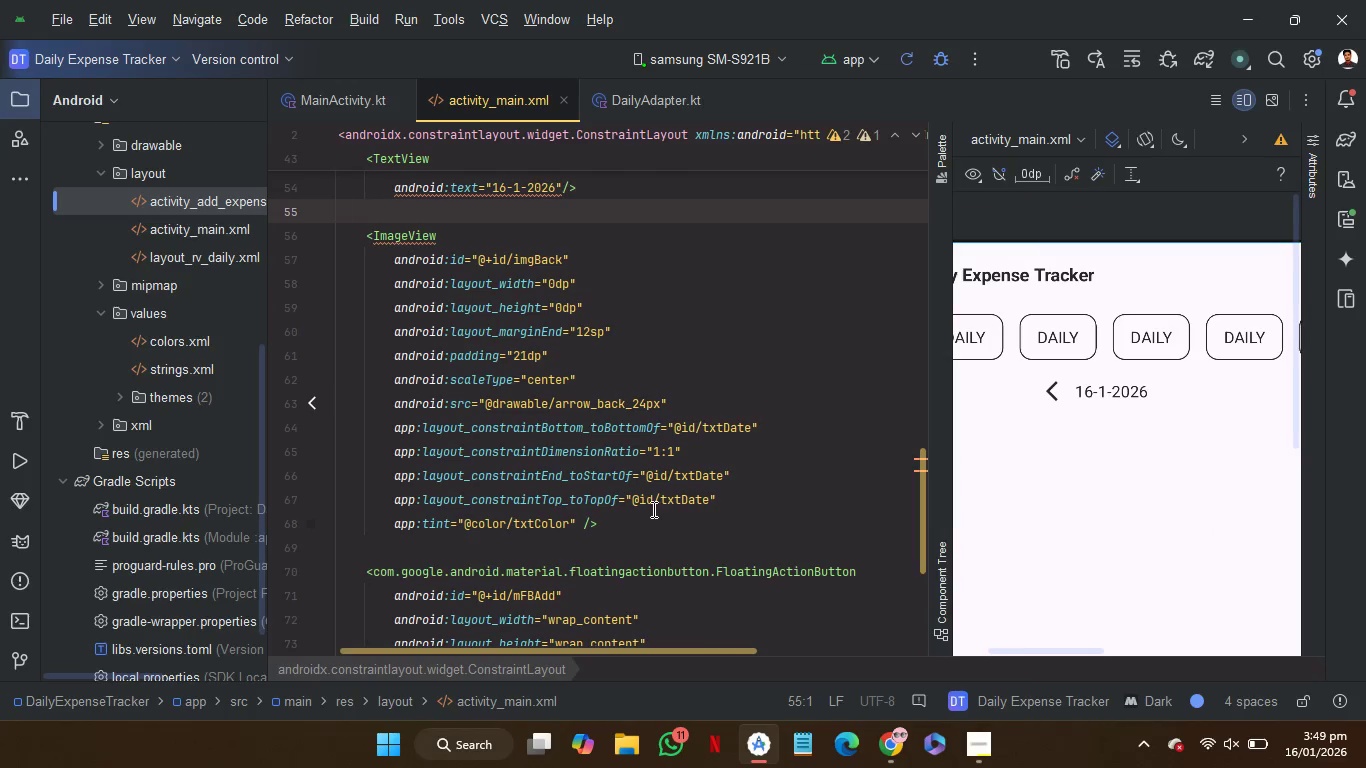 
wait(11.81)
 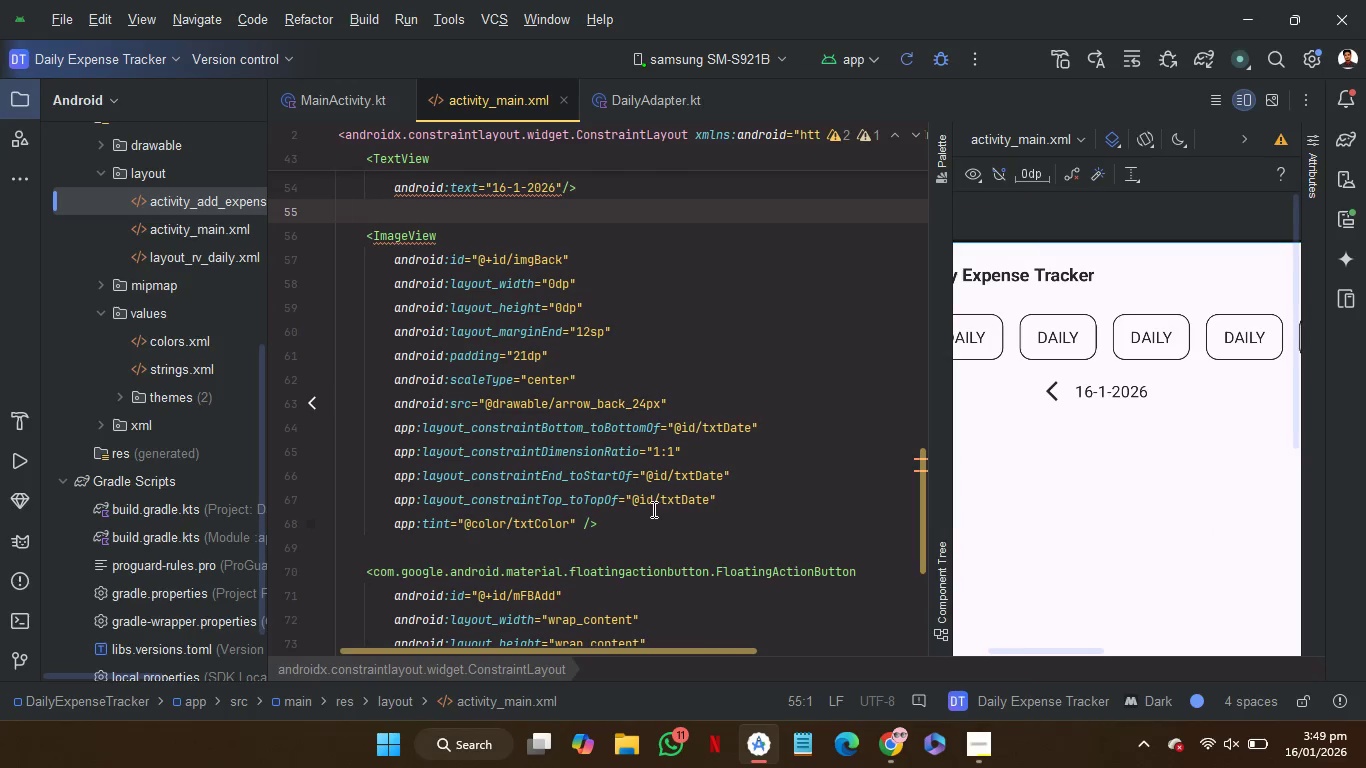 
left_click_drag(start_coordinate=[655, 521], to_coordinate=[655, 183])
 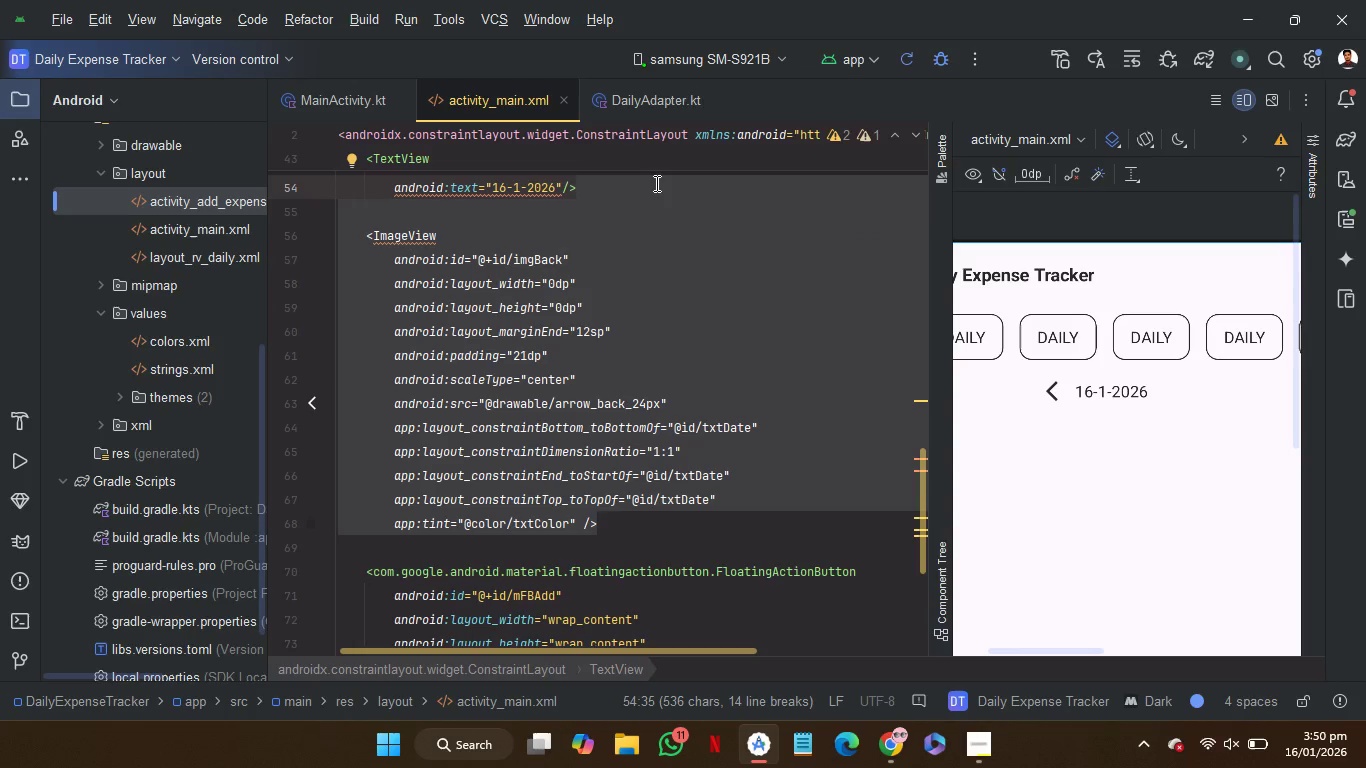 
hold_key(key=ControlLeft, duration=1.36)
 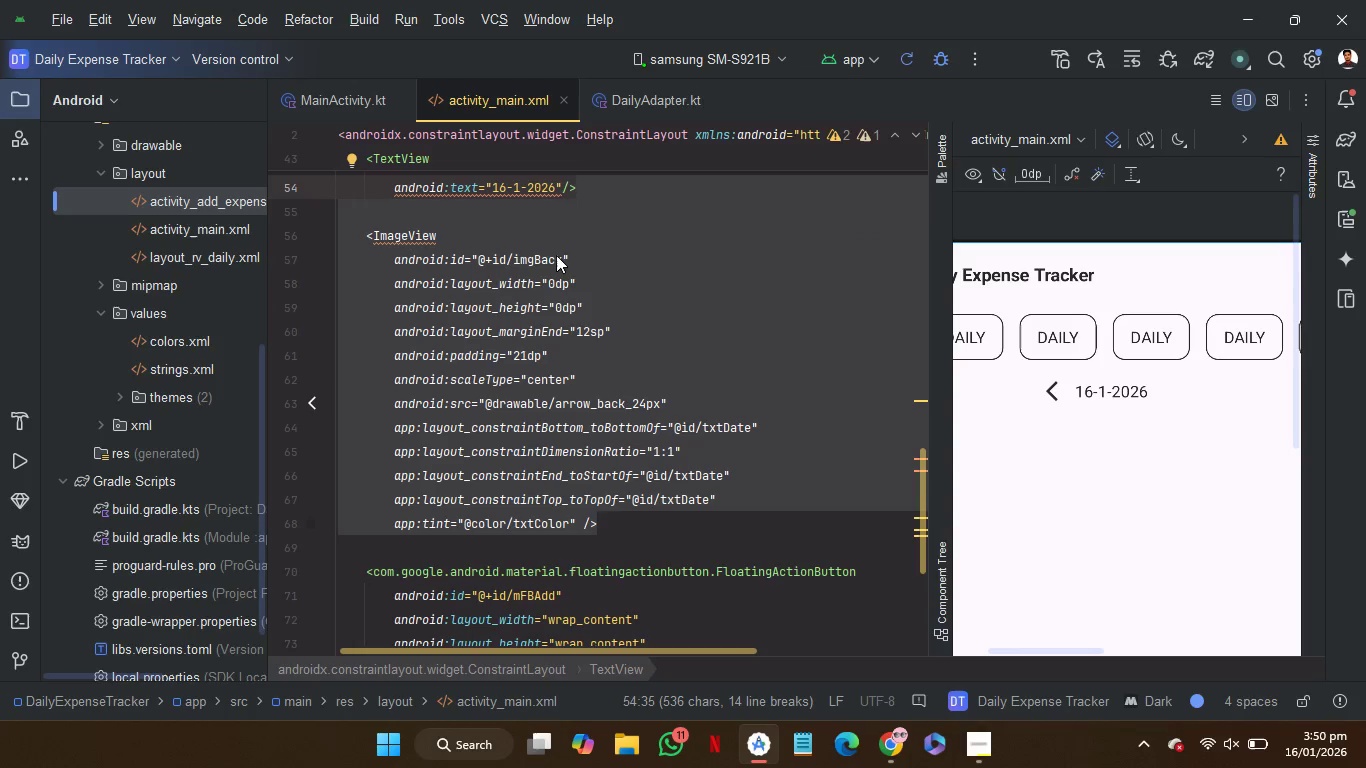 
left_click([557, 258])
 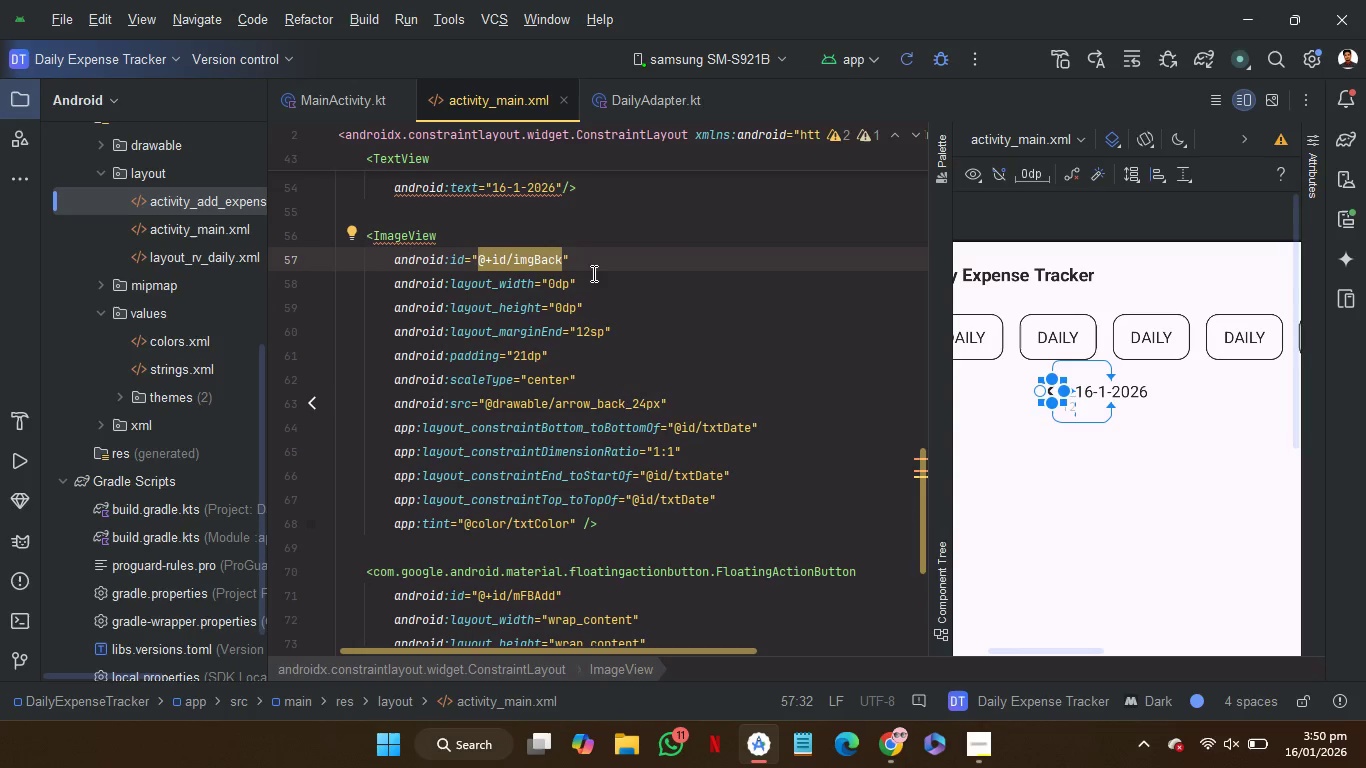 
key(ArrowRight)
 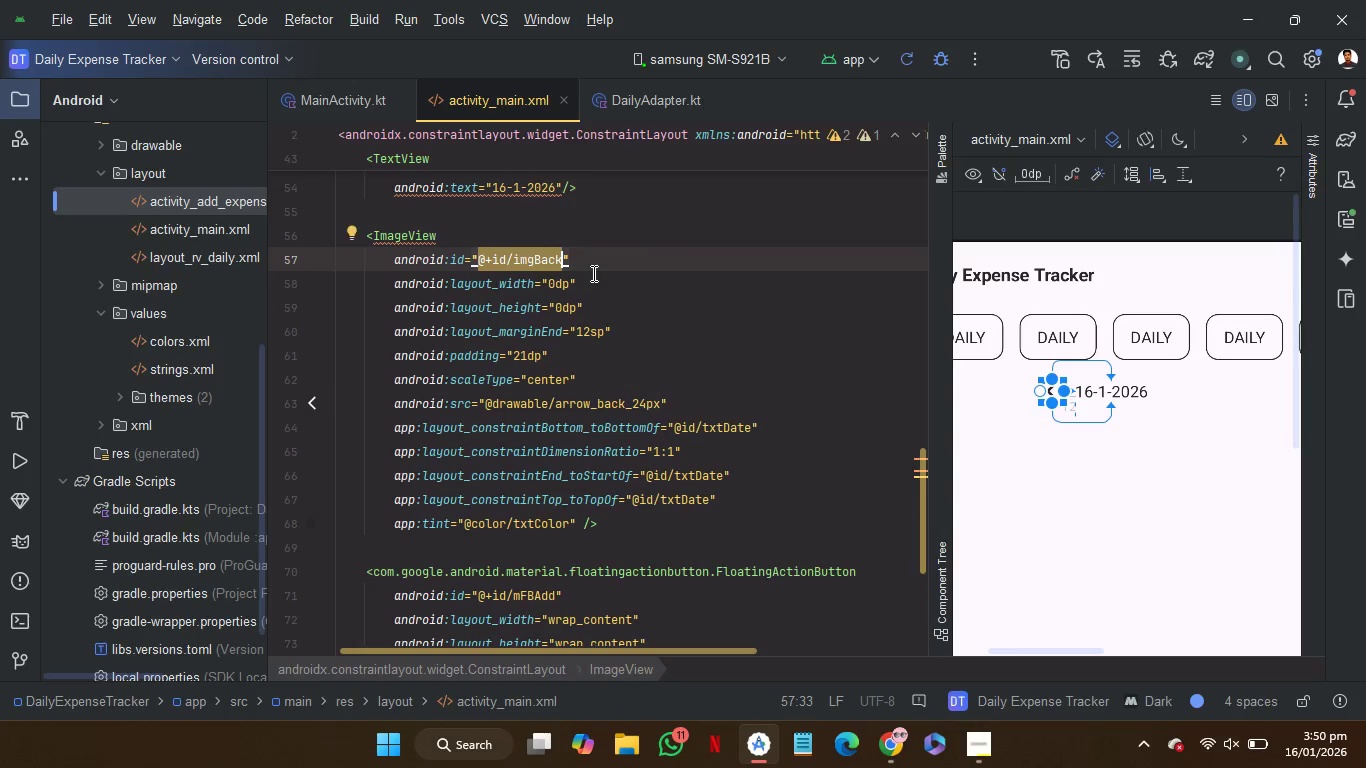 
key(Backspace)
key(Backspace)
key(Backspace)
key(Backspace)
type(Prev)
 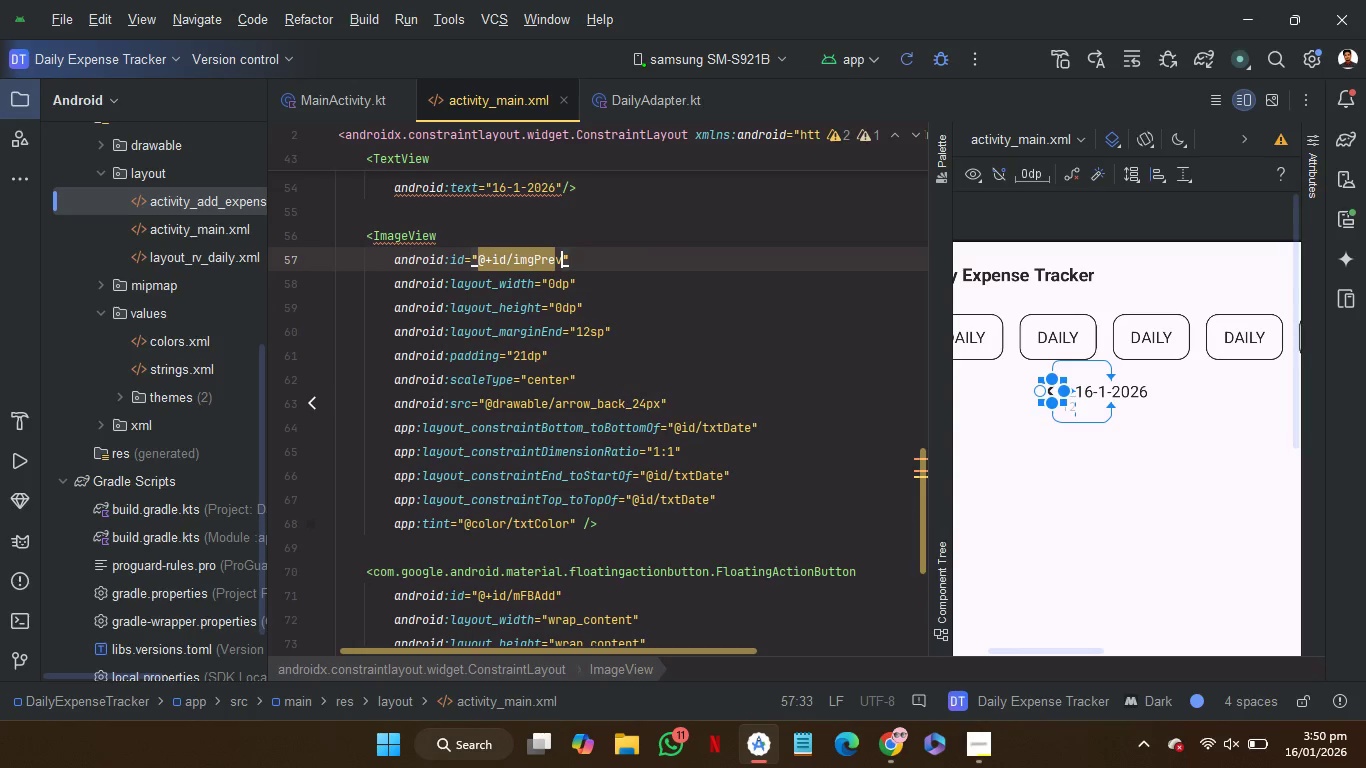 
left_click_drag(start_coordinate=[642, 516], to_coordinate=[628, 183])
 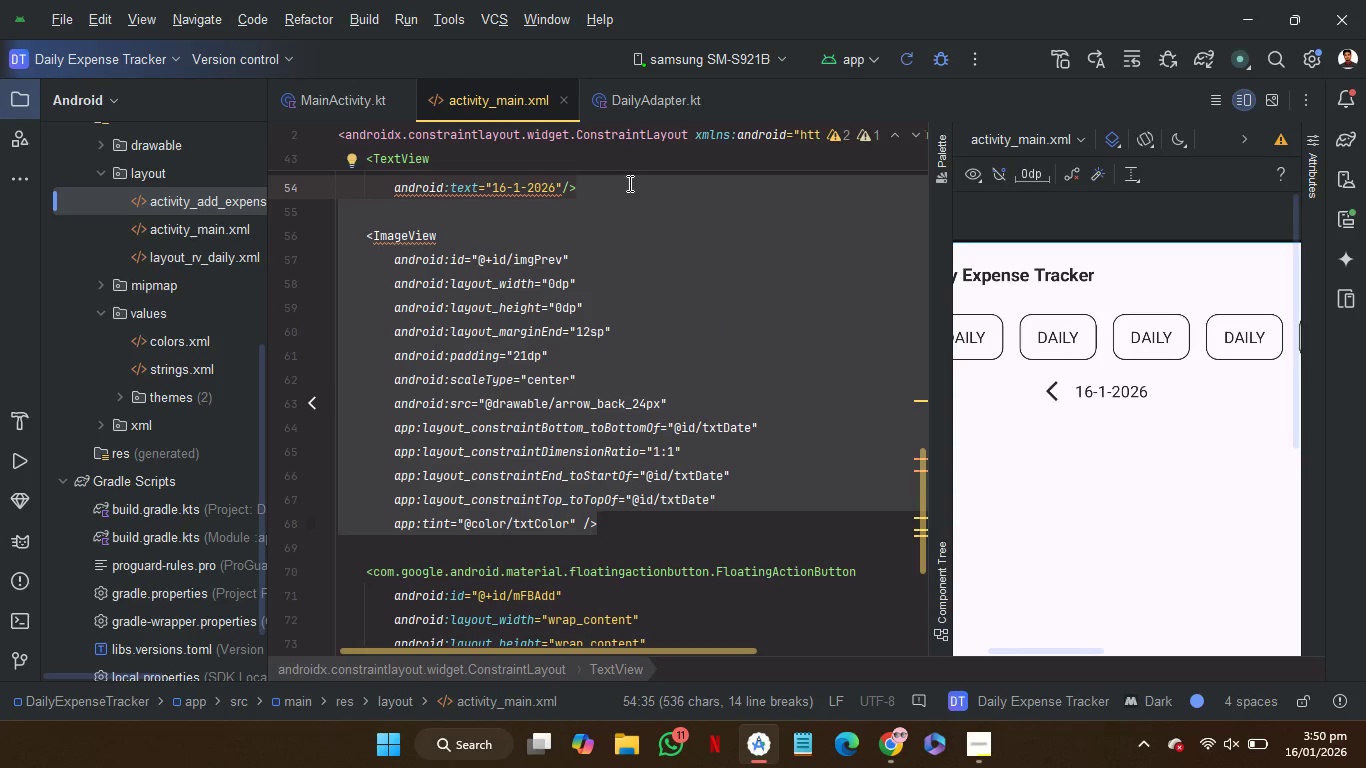 
key(Control+C)
 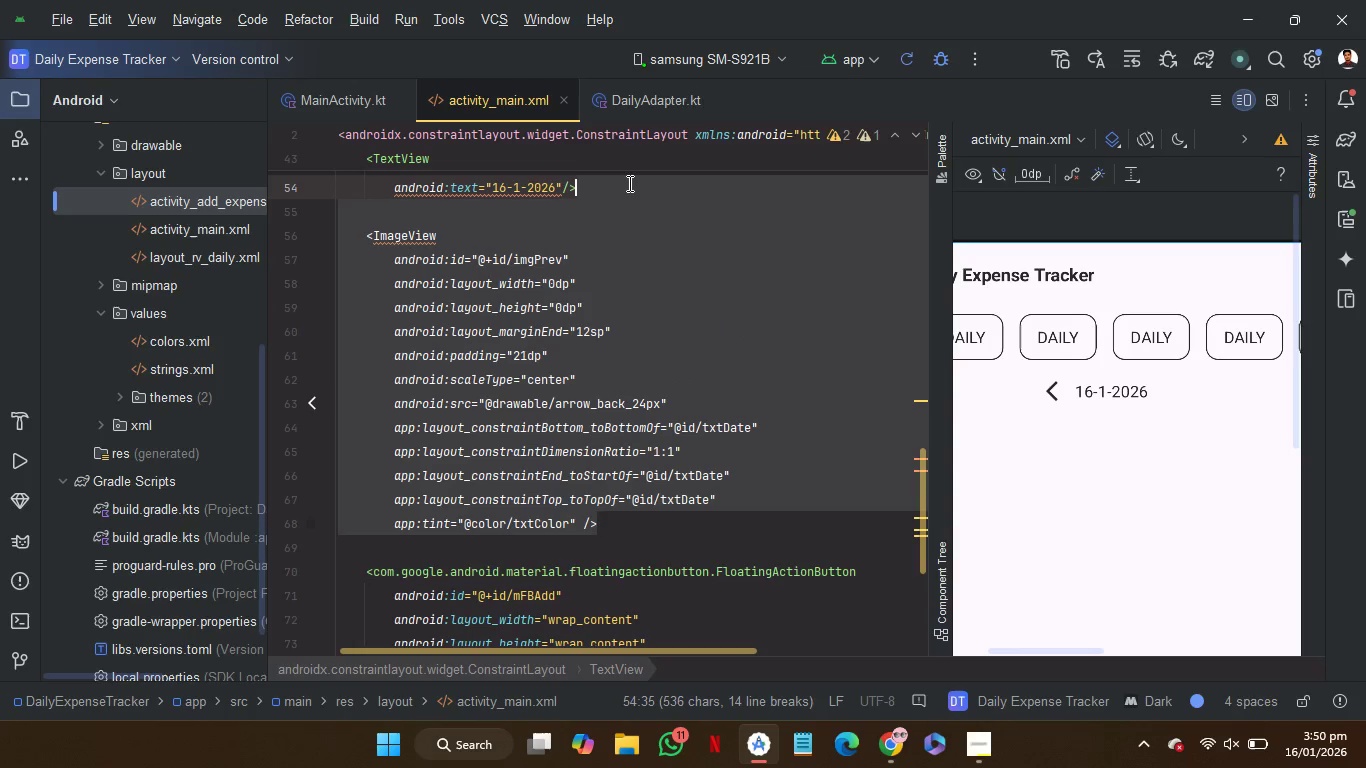 
key(Control+C)
 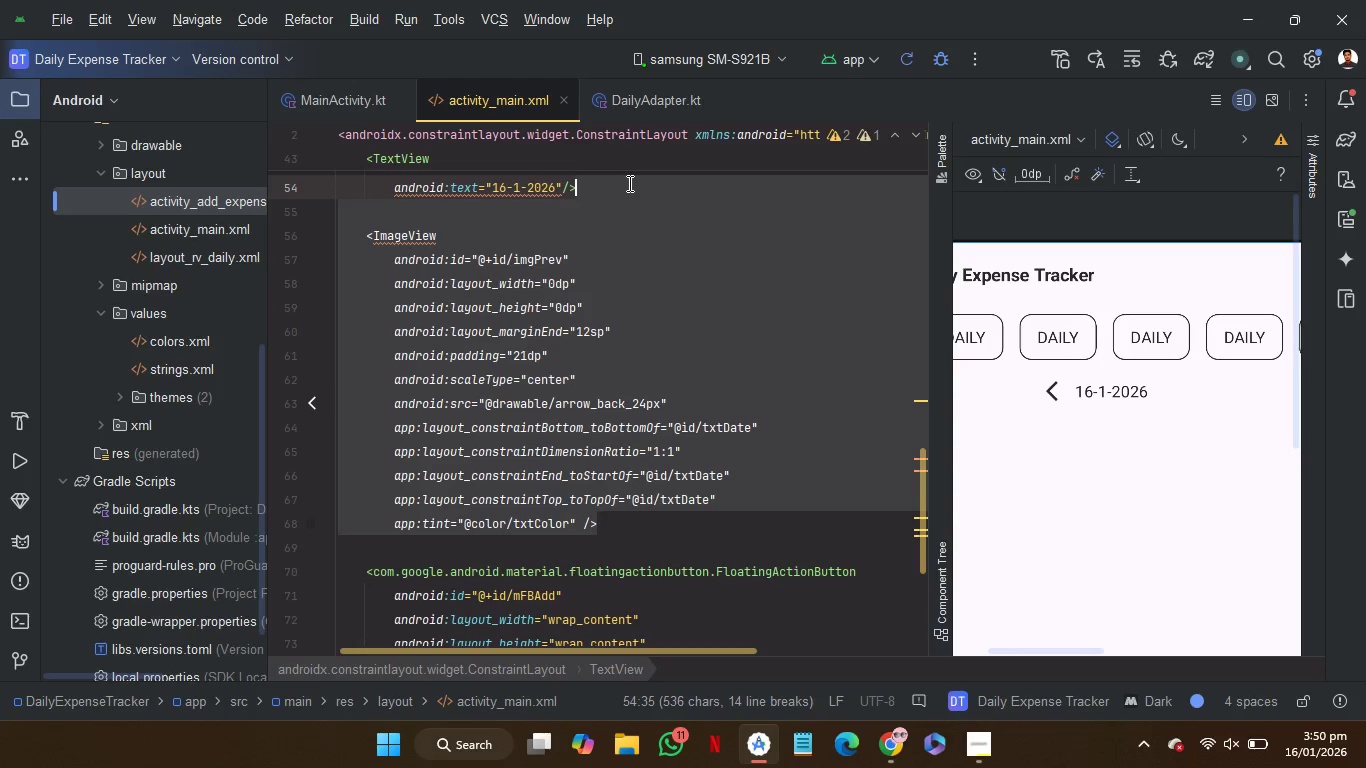 
key(Control+C)
 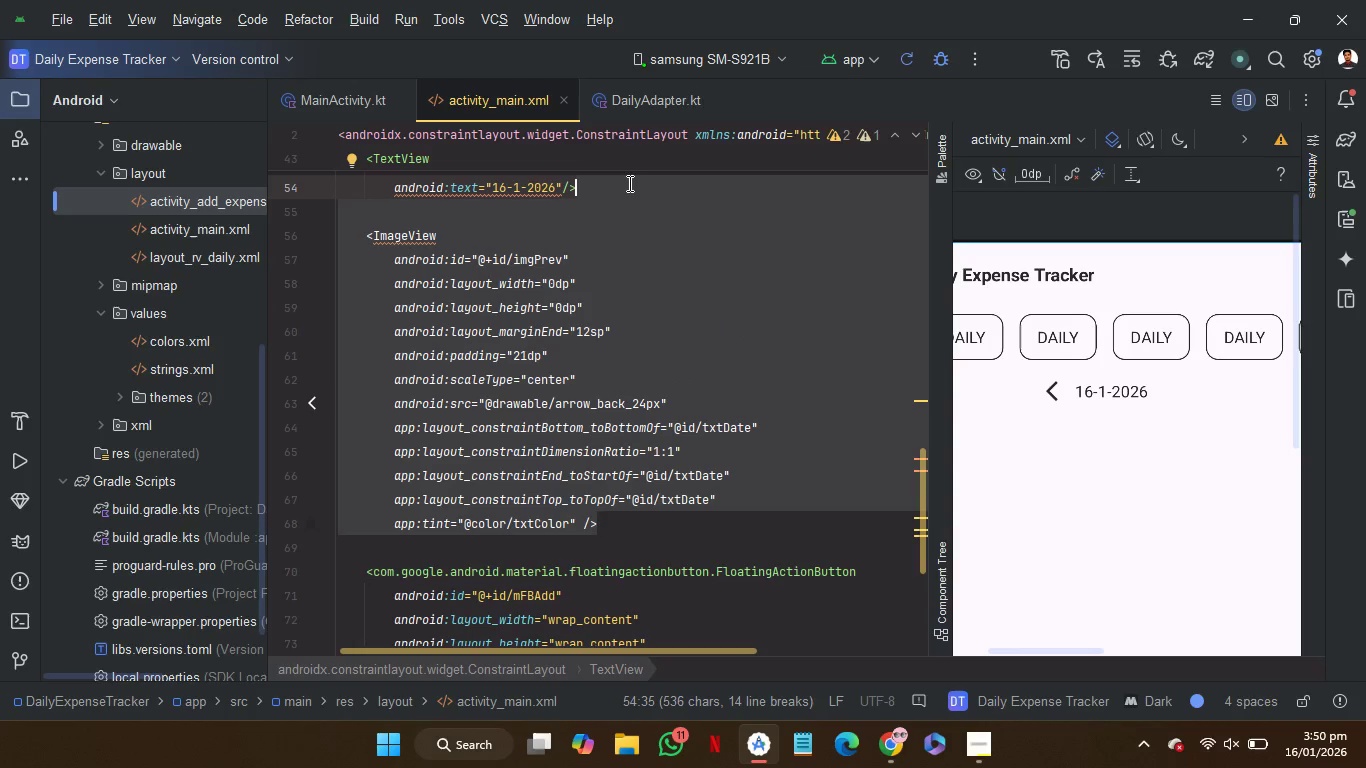 
key(ArrowRight)
 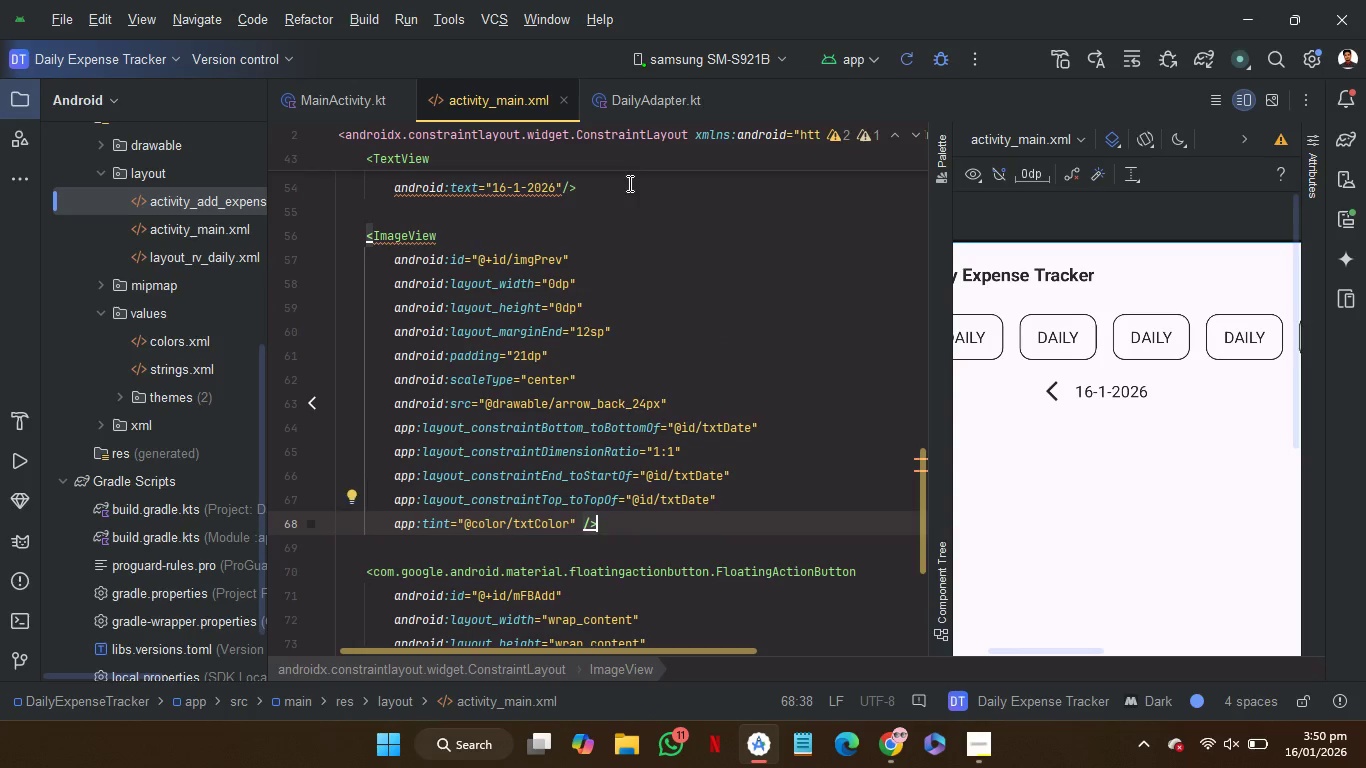 
key(Control+V)
 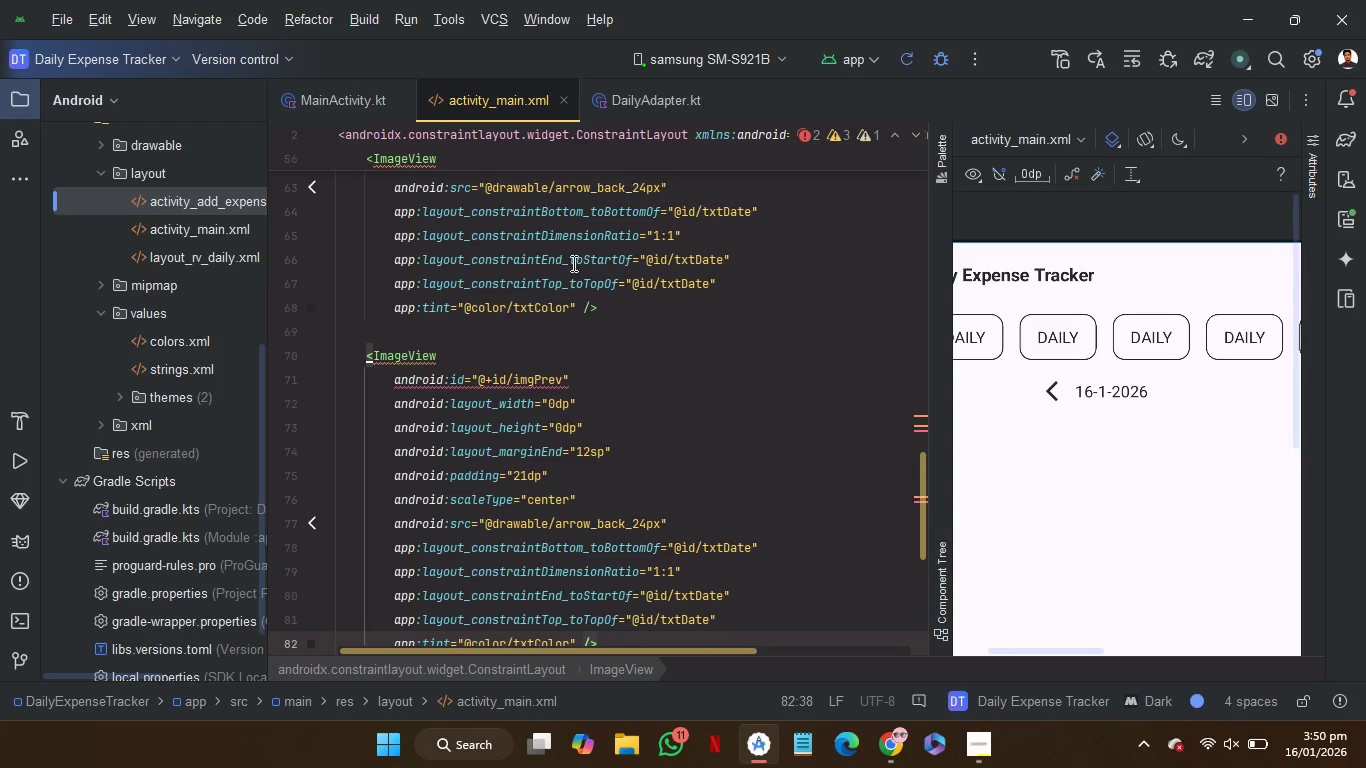 
wait(6.17)
 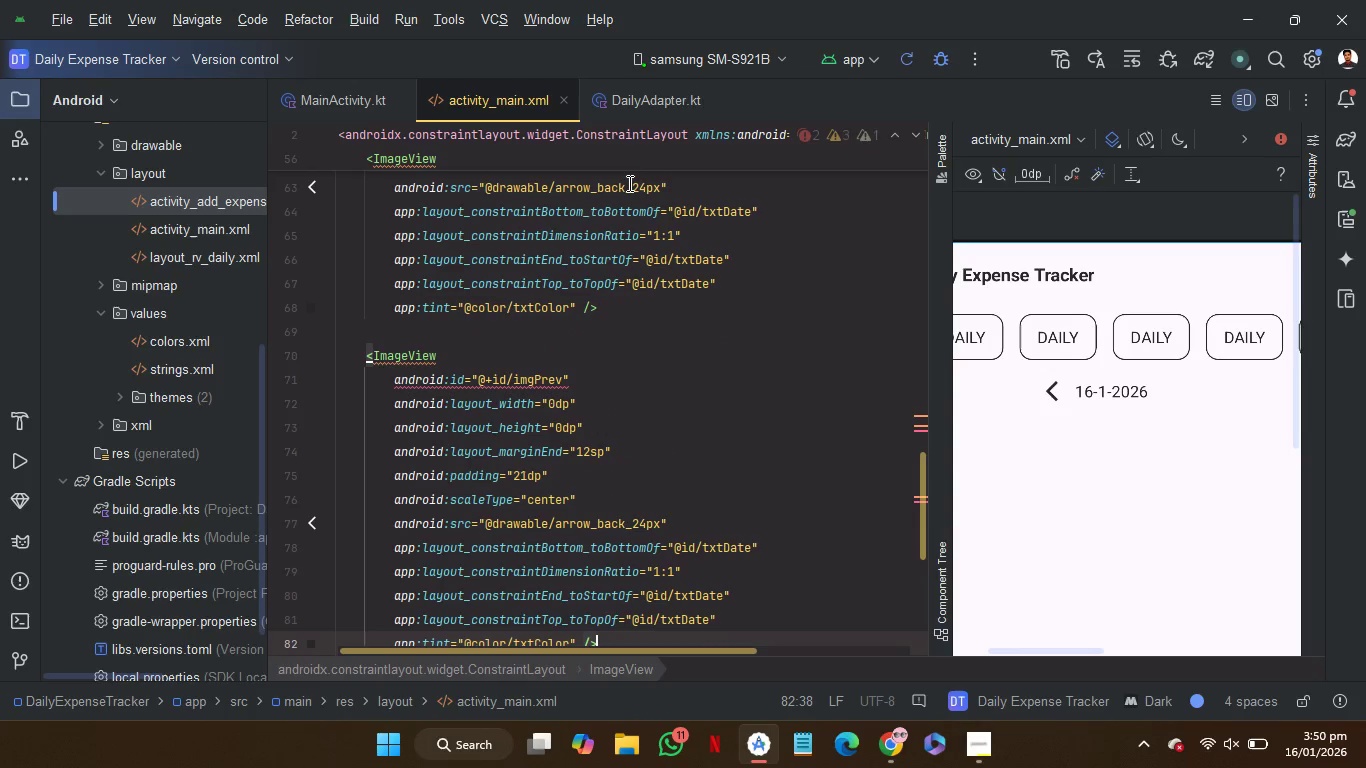 
left_click([696, 530])
 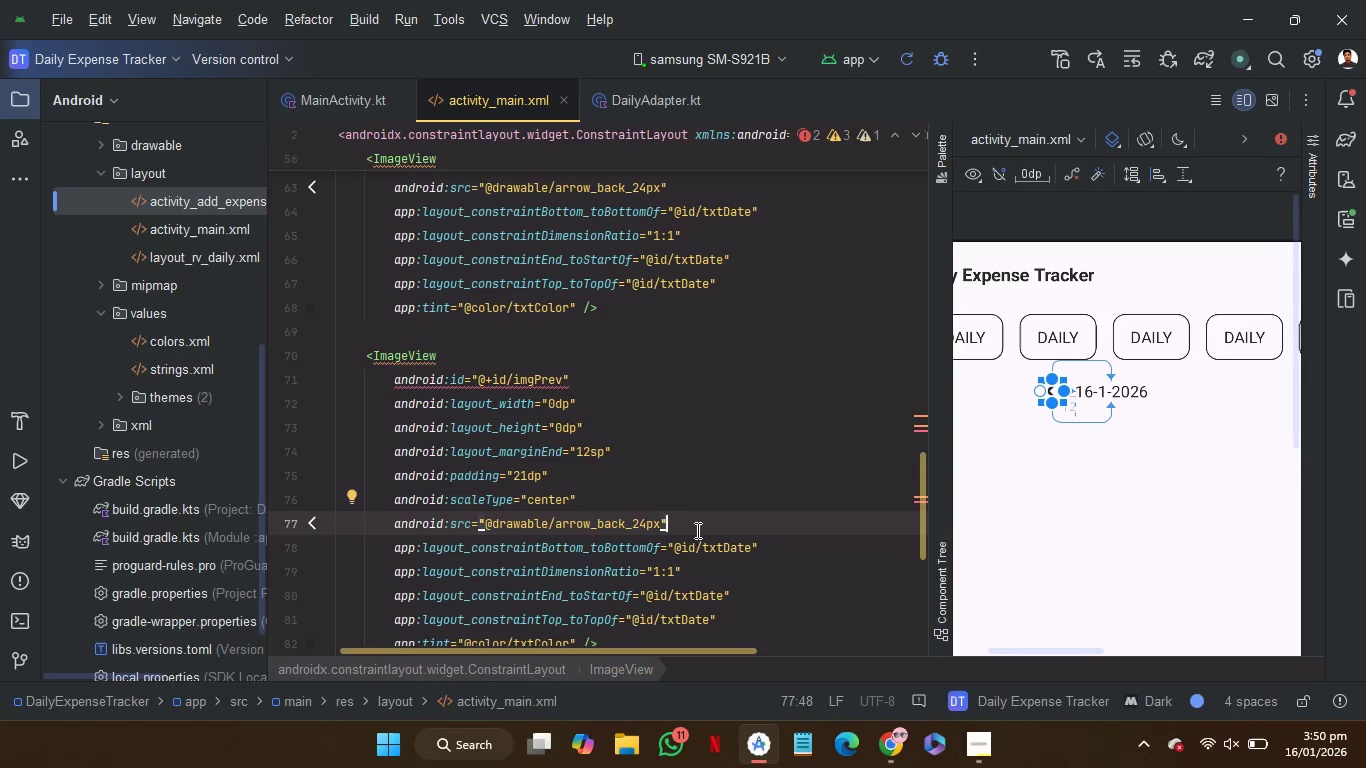 
key(Enter)
 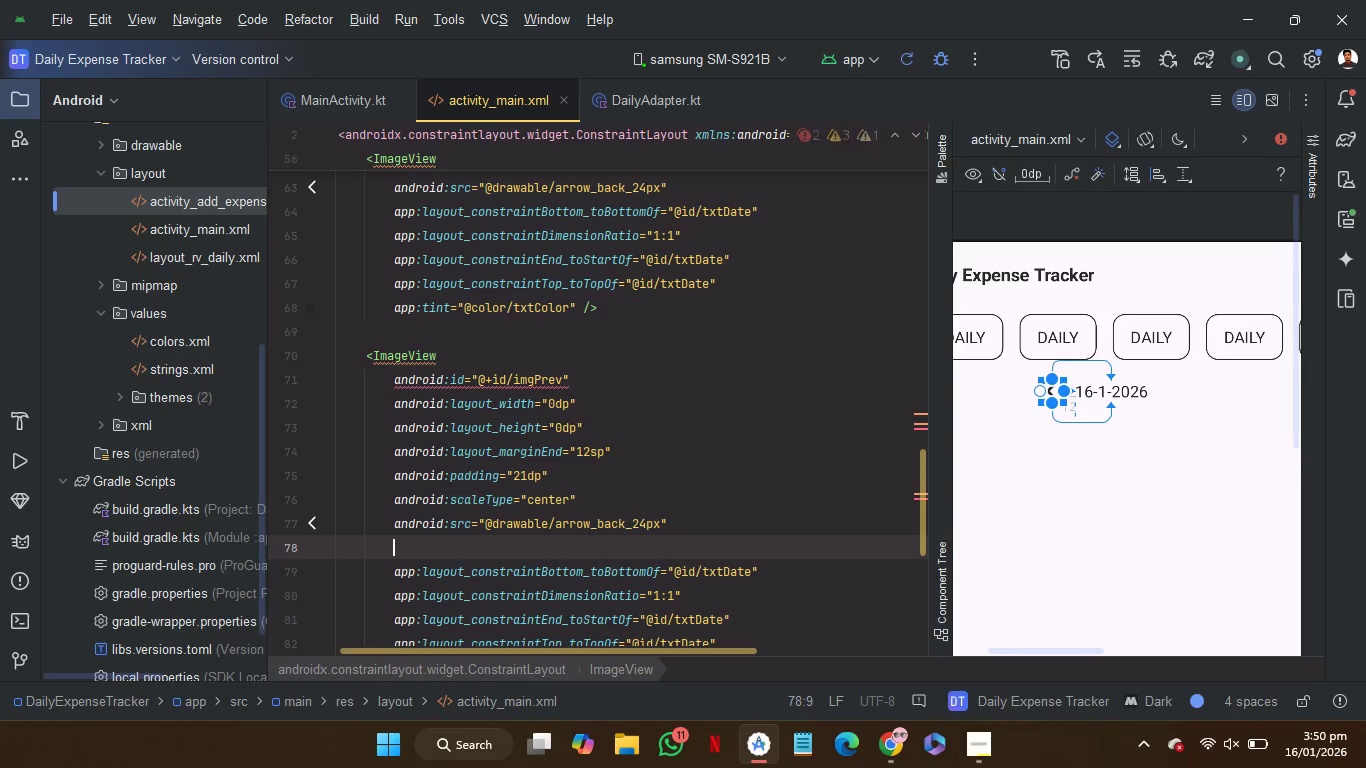 
type(ro)
 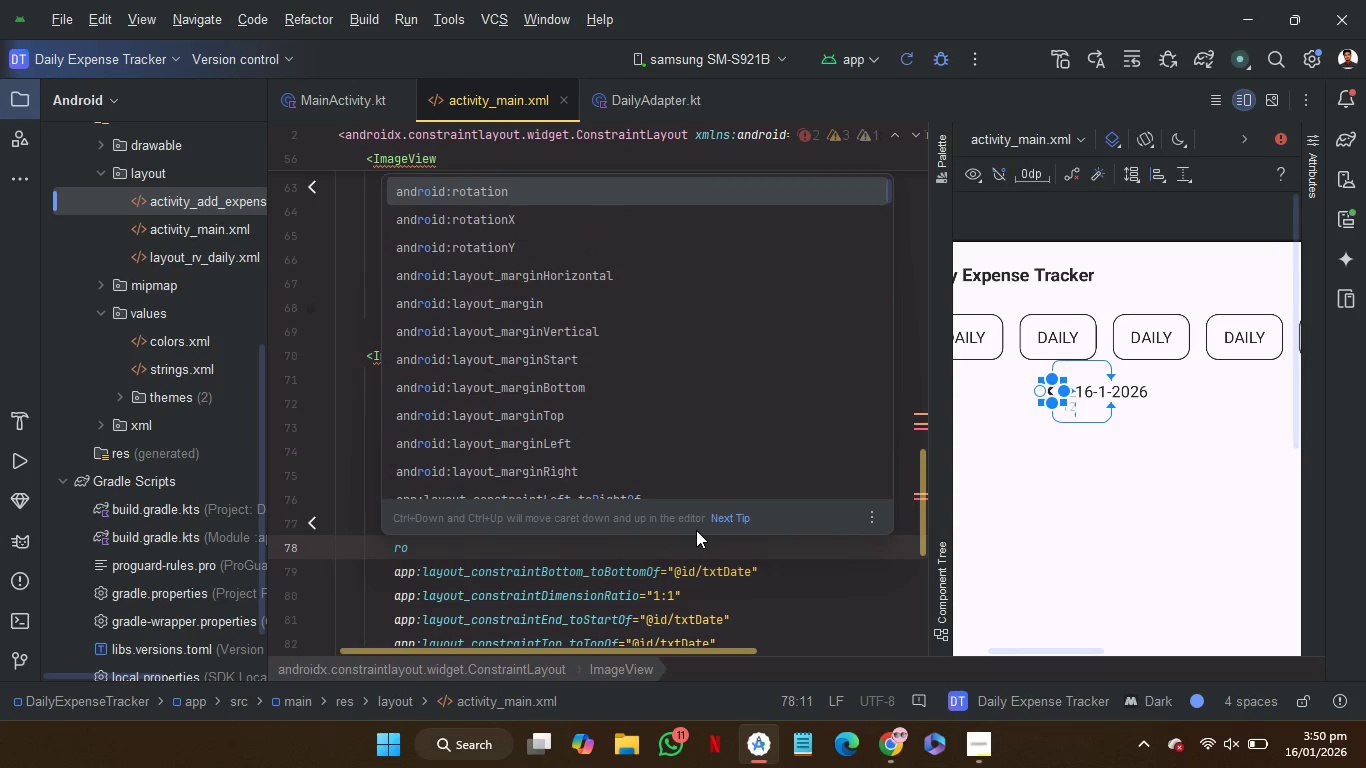 
key(Enter)
 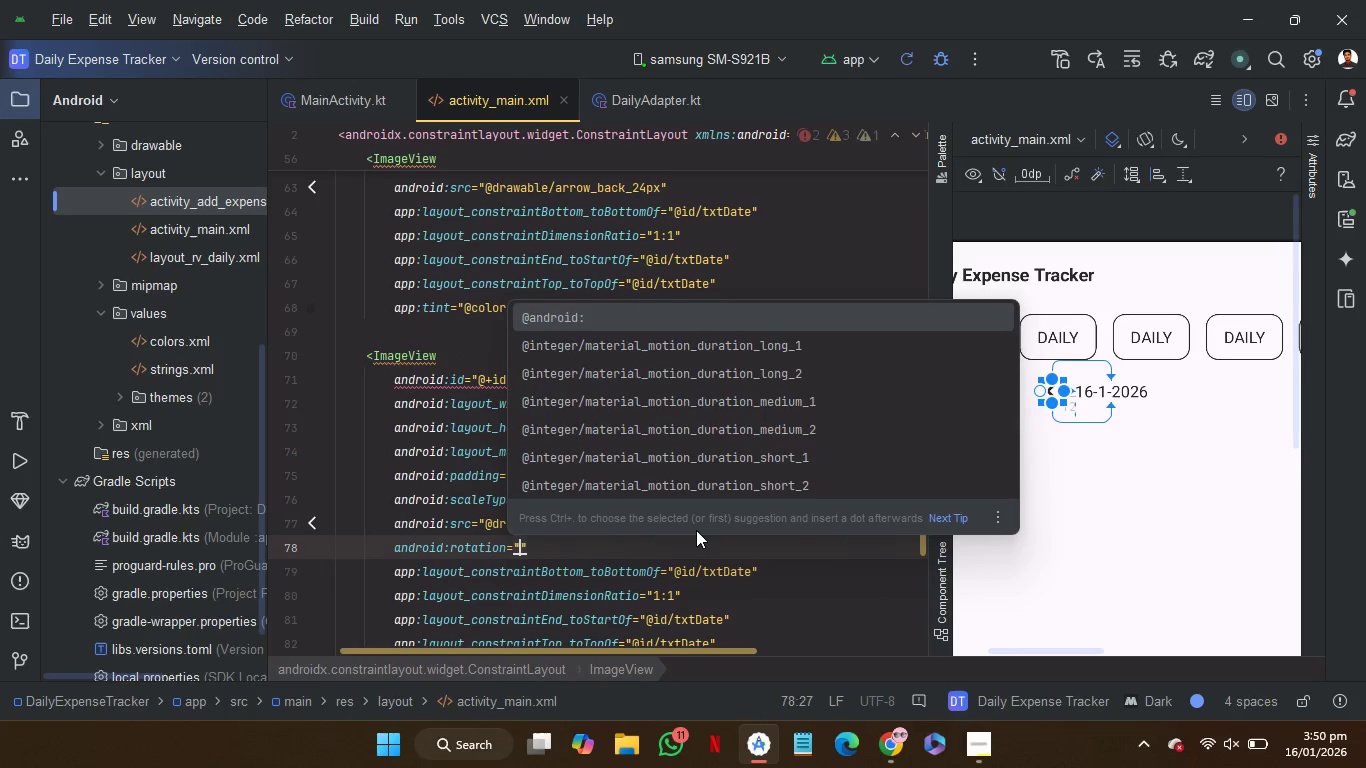 
type(90)
 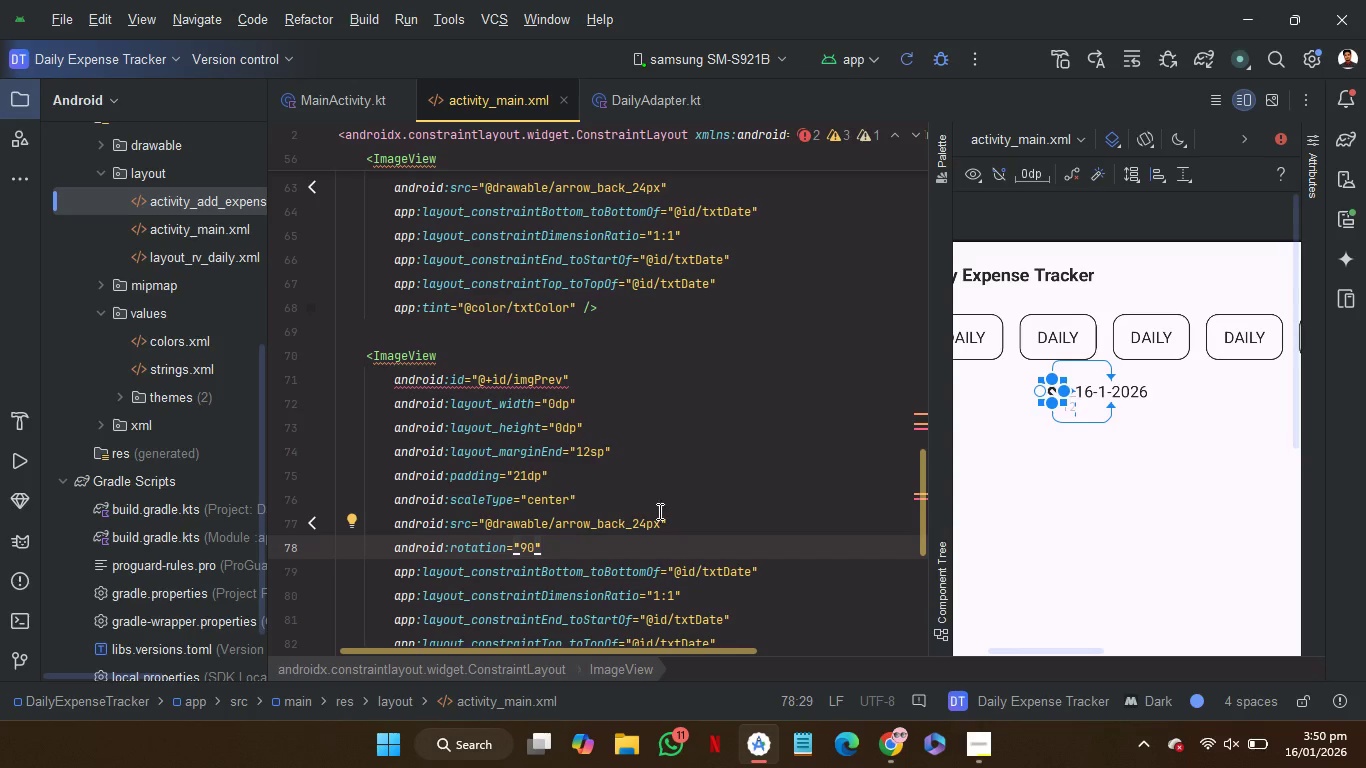 
left_click([498, 335])
 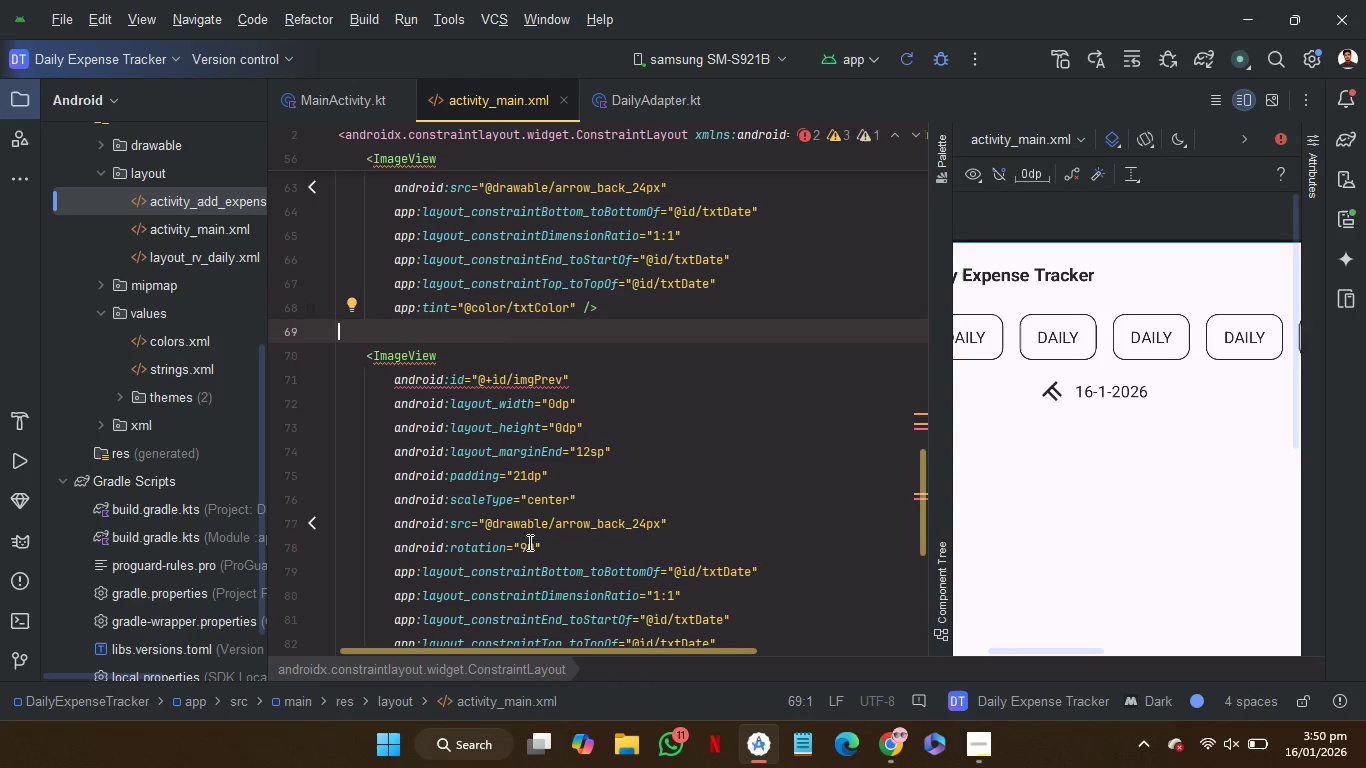 
left_click([524, 554])
 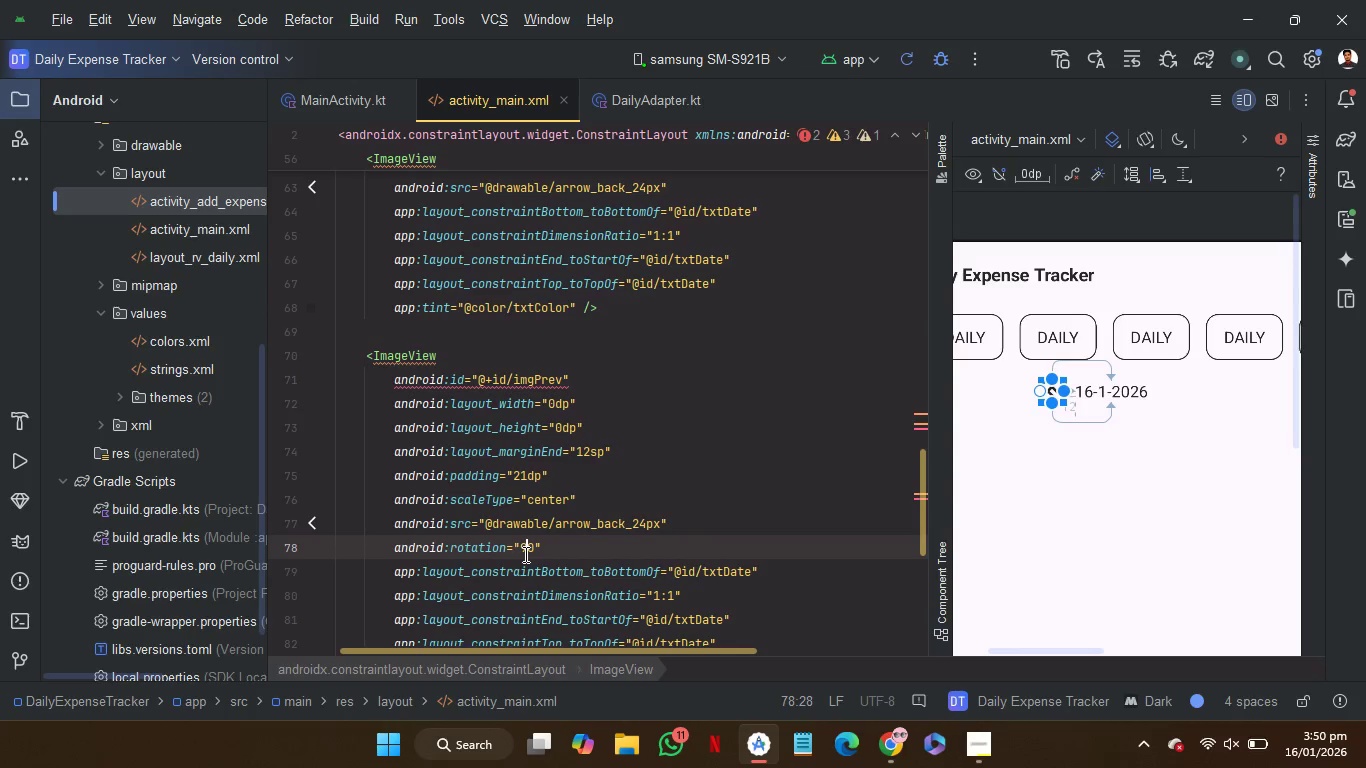 
key(Backspace)
type(18)
 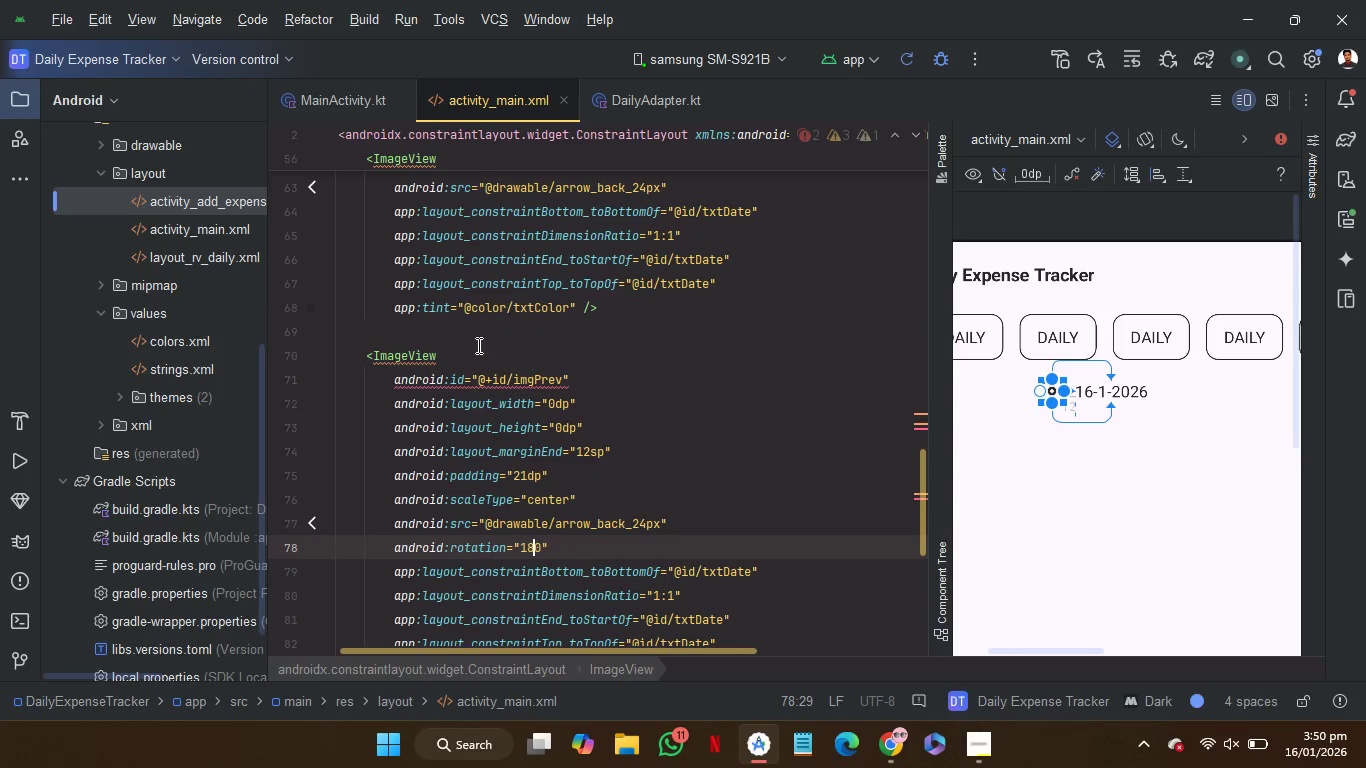 
left_click([476, 331])
 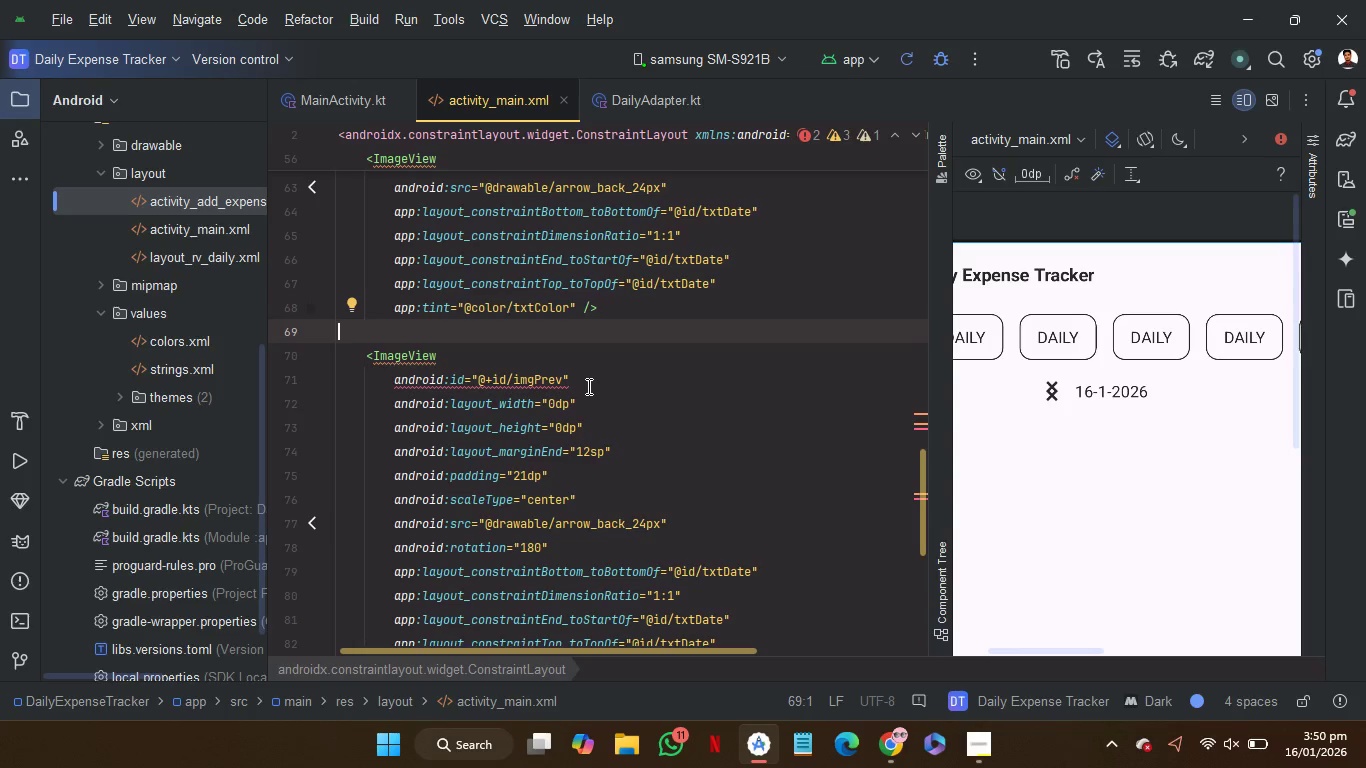 
left_click([588, 383])
 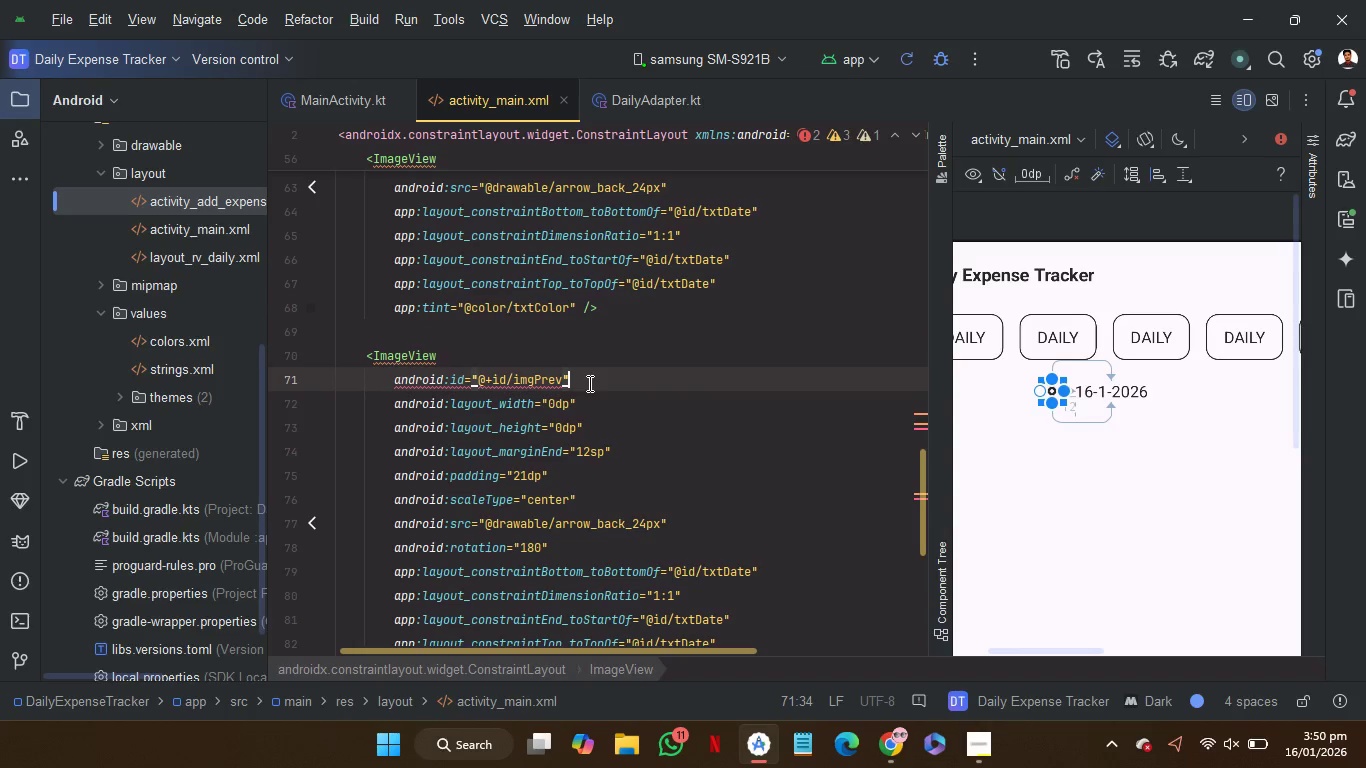 
key(ArrowLeft)
 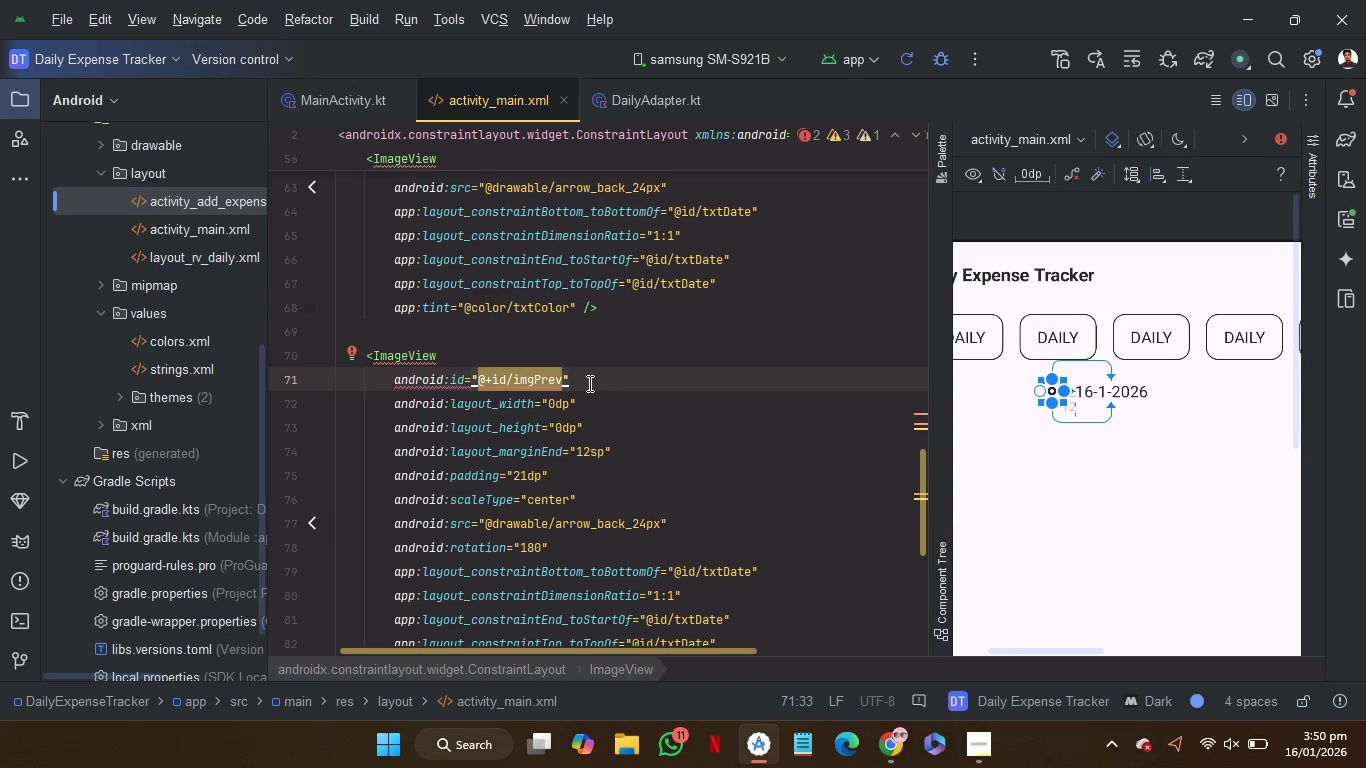 
key(Shift+ArrowLeft)
 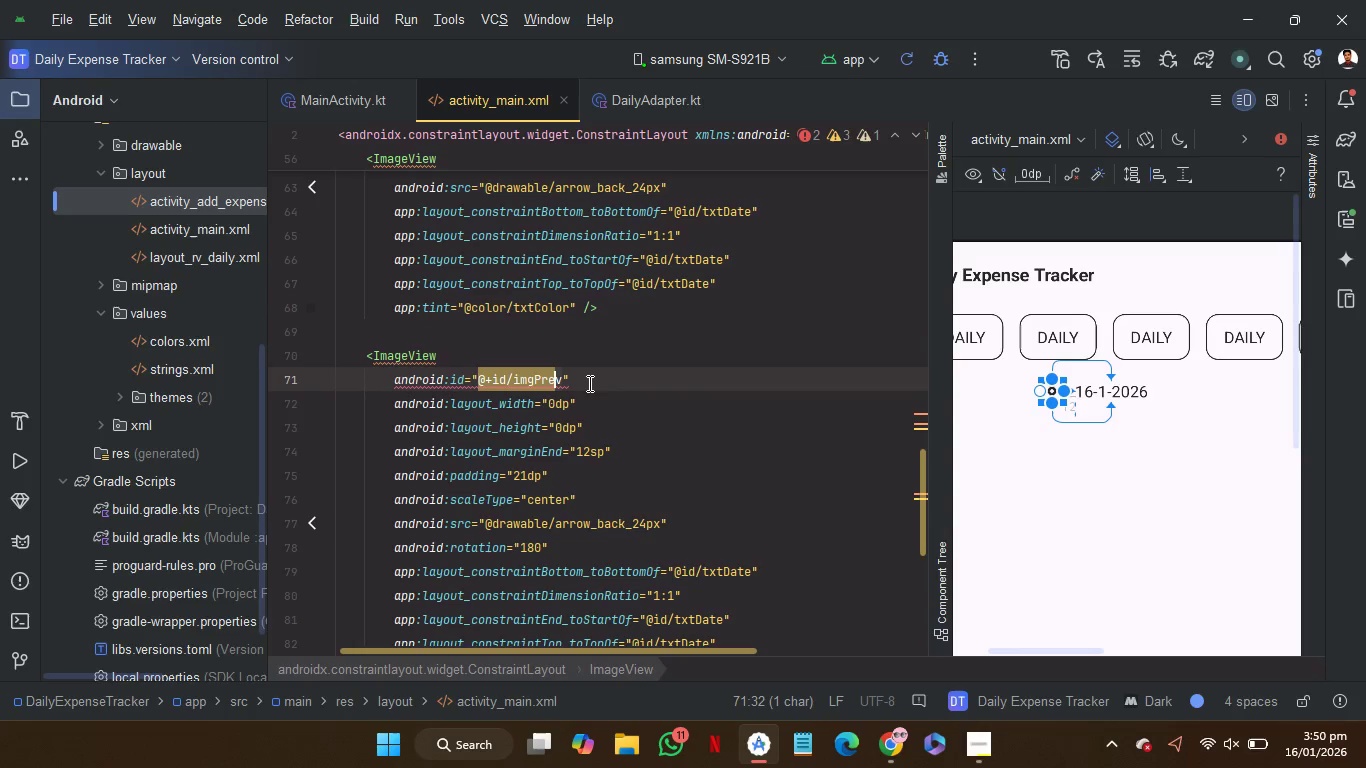 
key(Shift+ArrowLeft)
 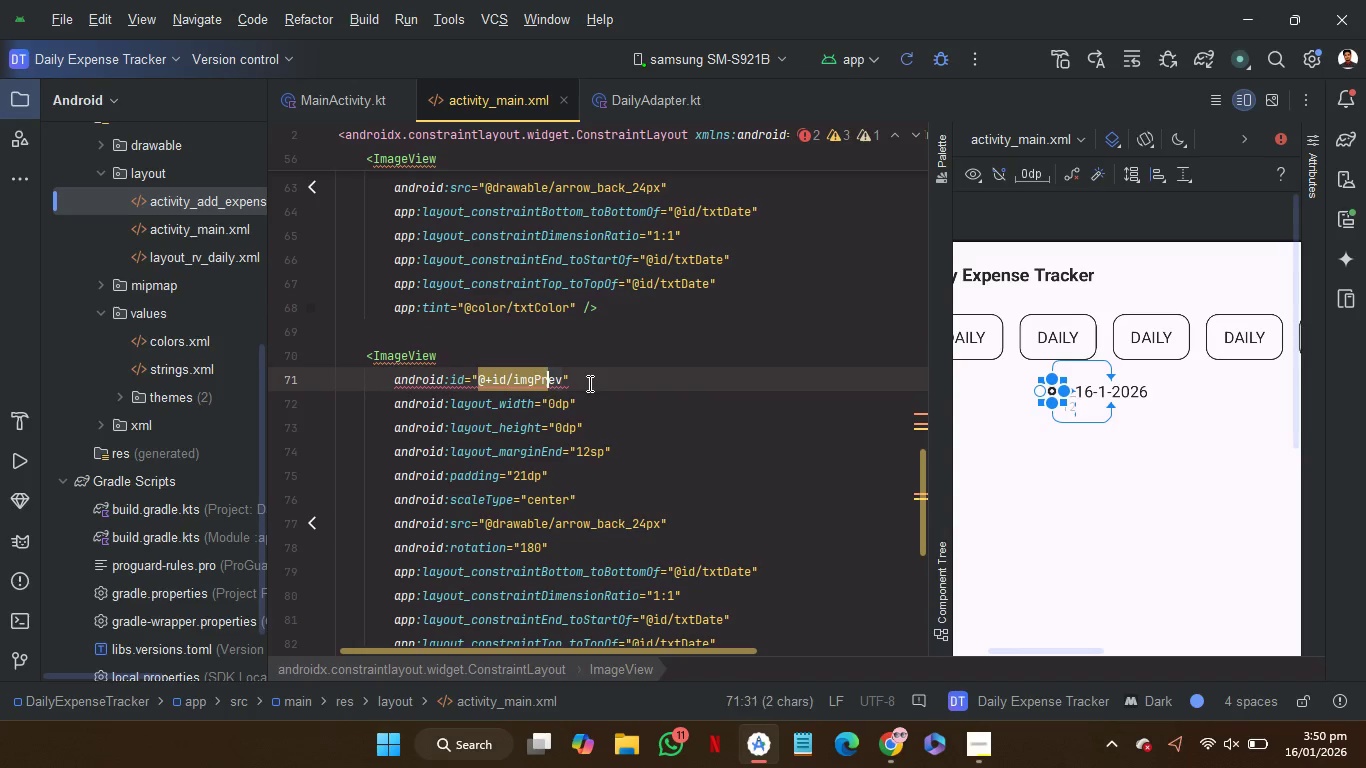 
key(Shift+ArrowLeft)
 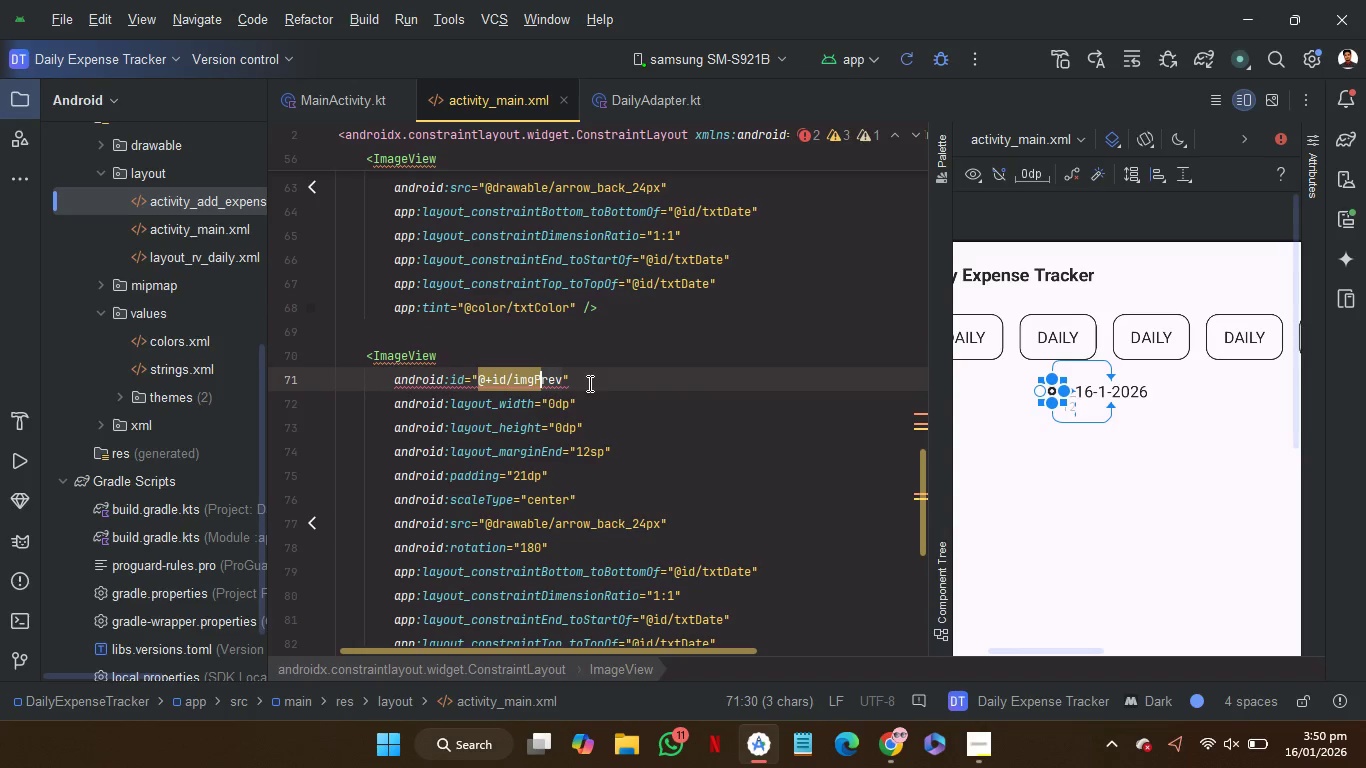 
key(Shift+ArrowLeft)
 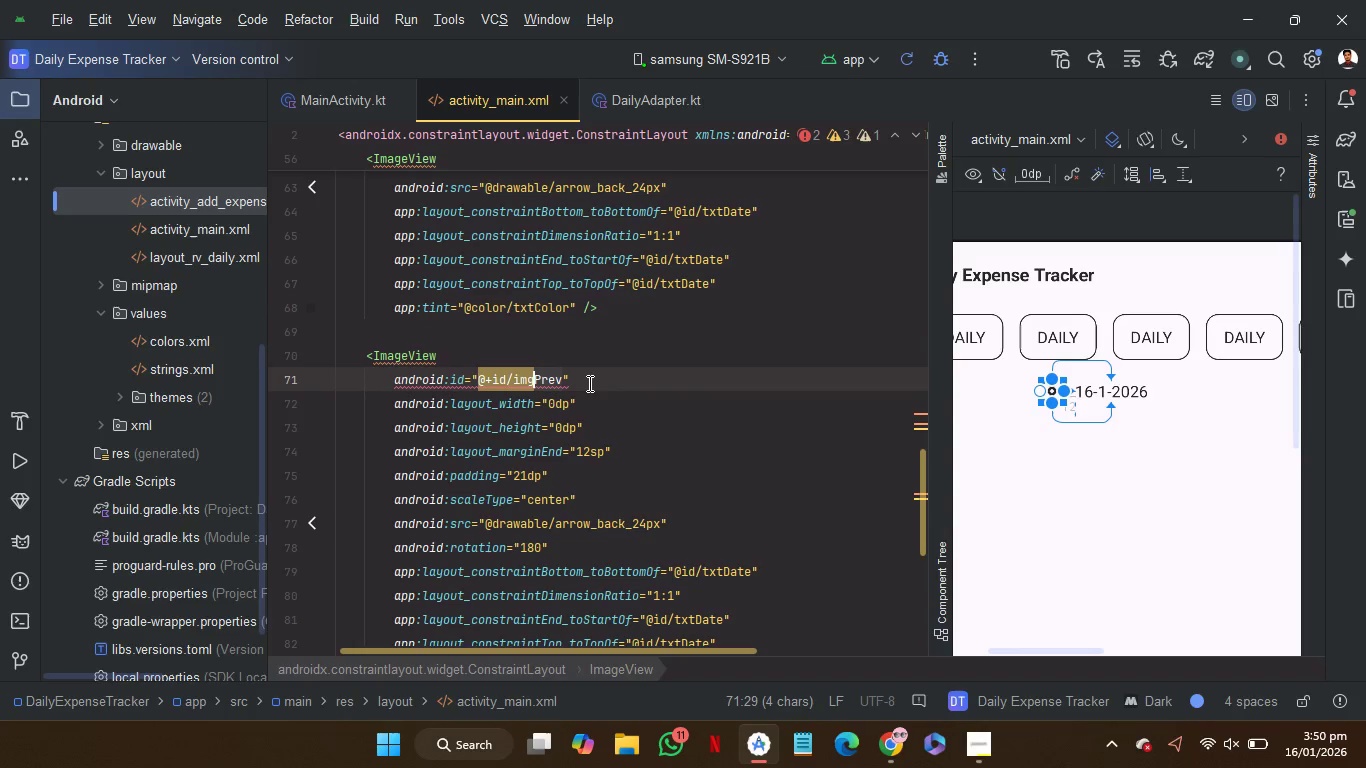 
type(Next)
 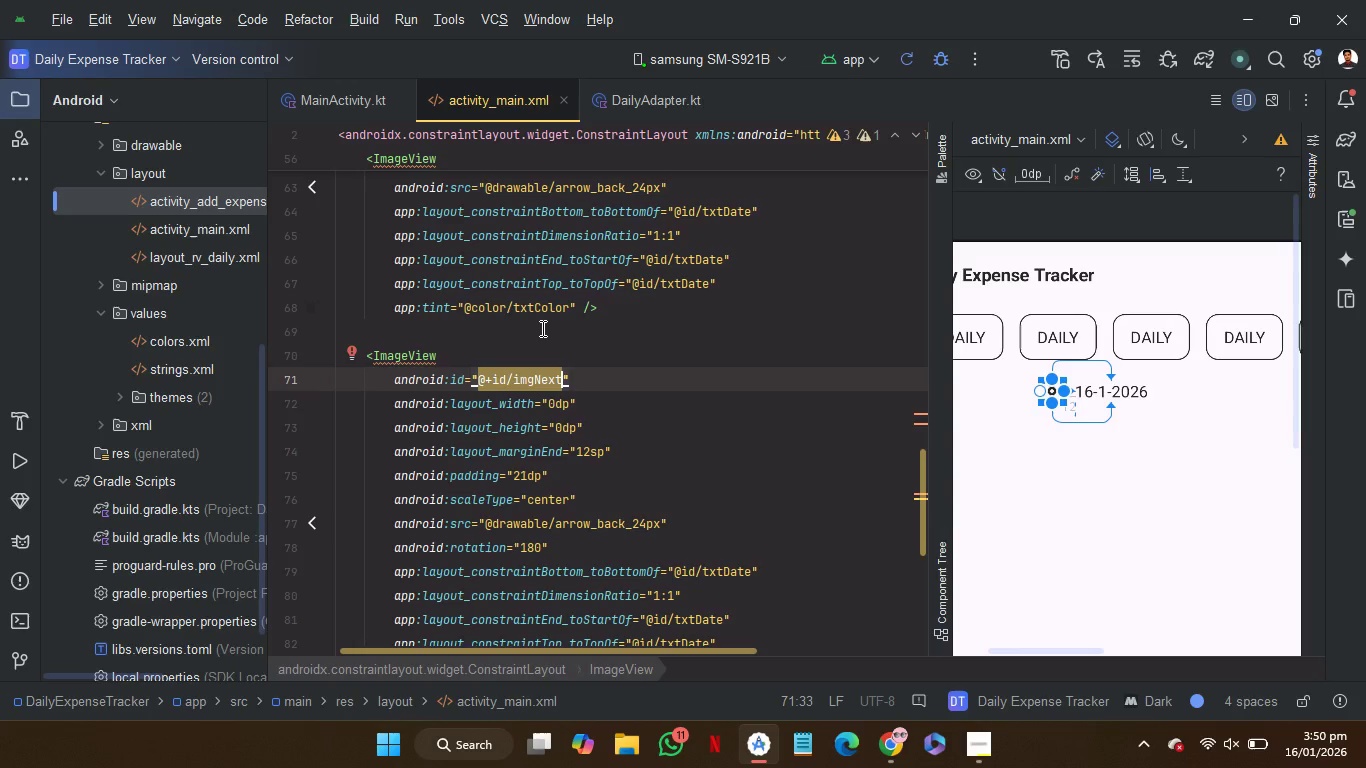 
left_click([541, 328])
 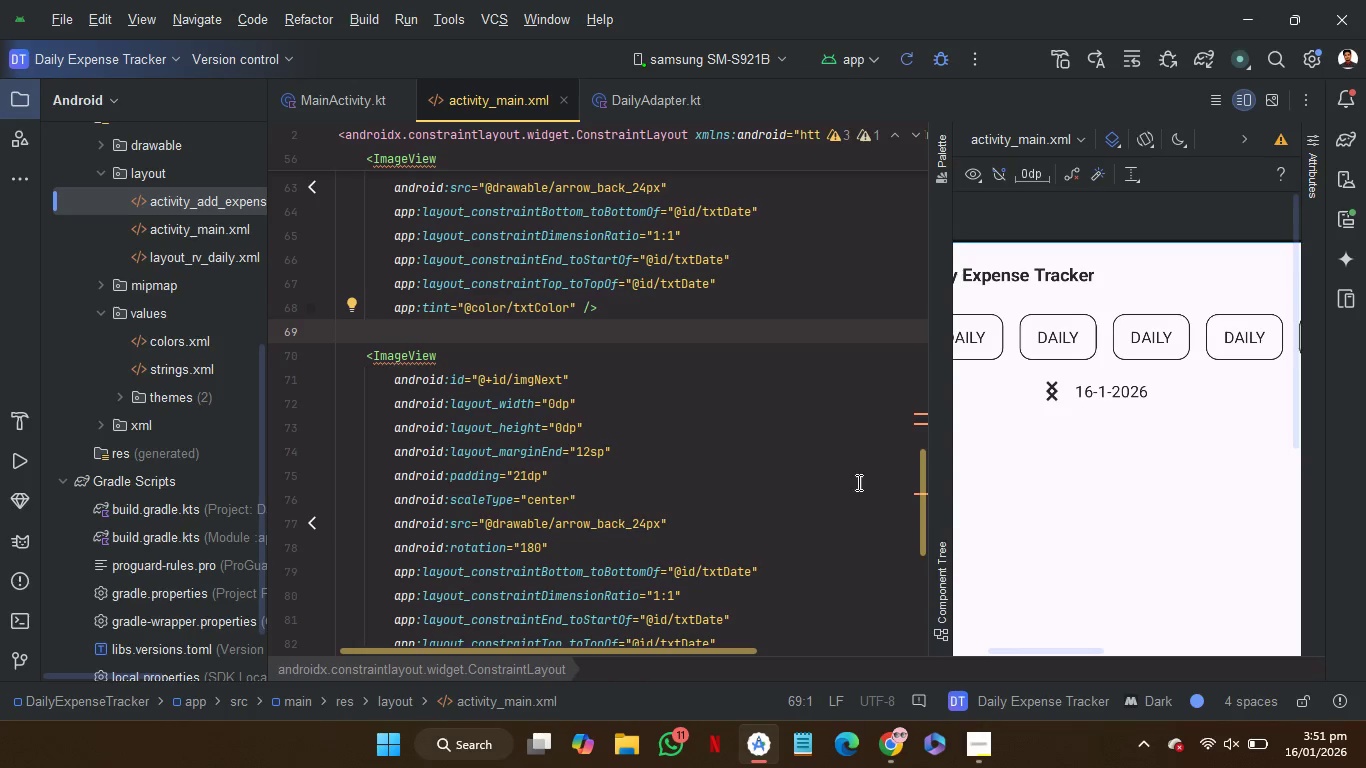 
scroll: coordinate [860, 482], scroll_direction: down, amount: 1.0
 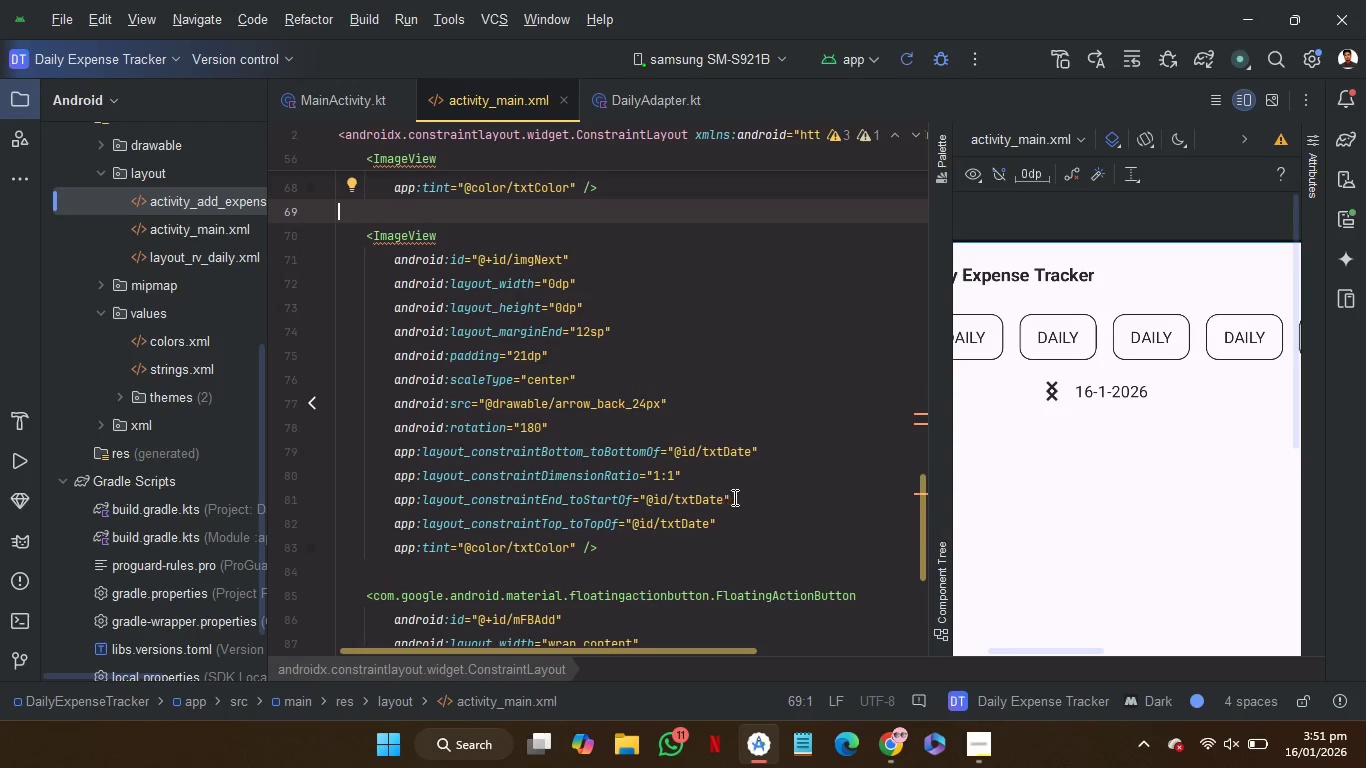 
left_click_drag(start_coordinate=[741, 497], to_coordinate=[741, 485])
 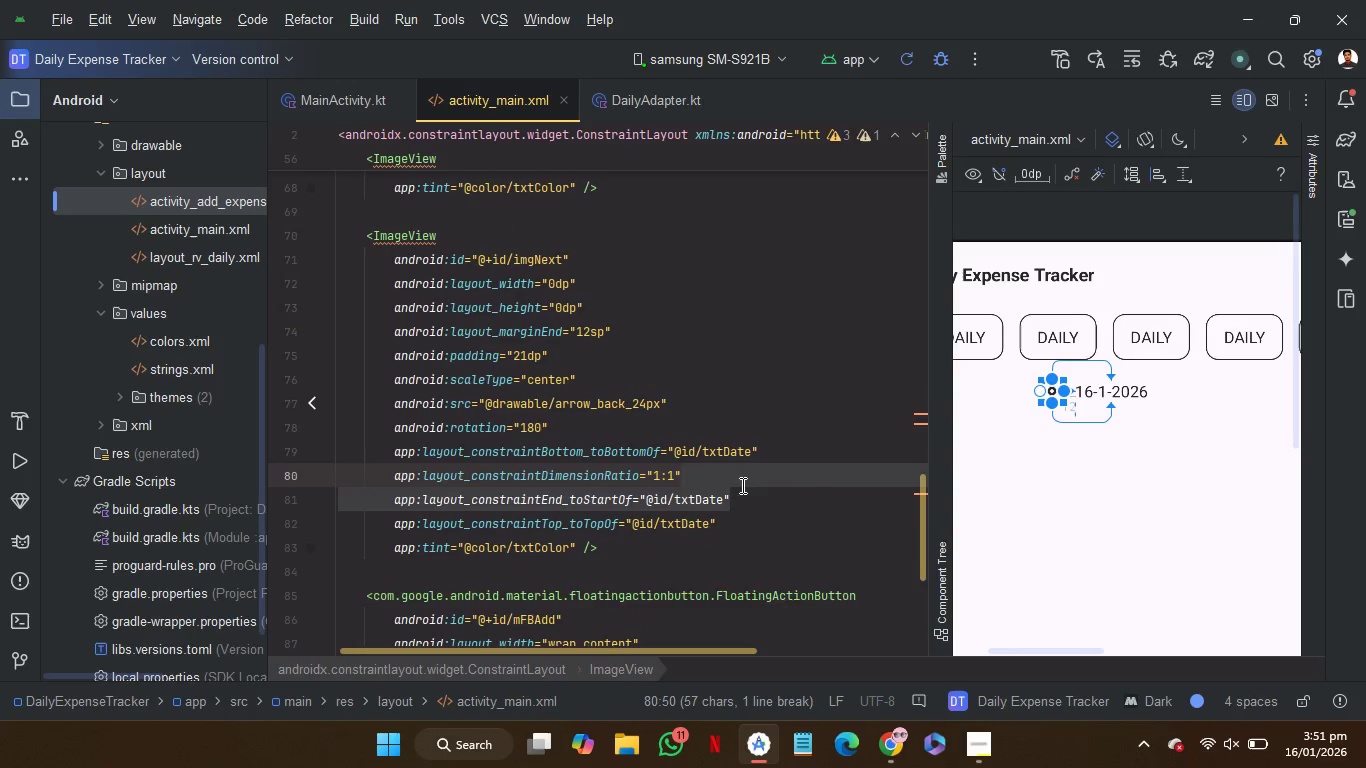 
key(Backspace)
 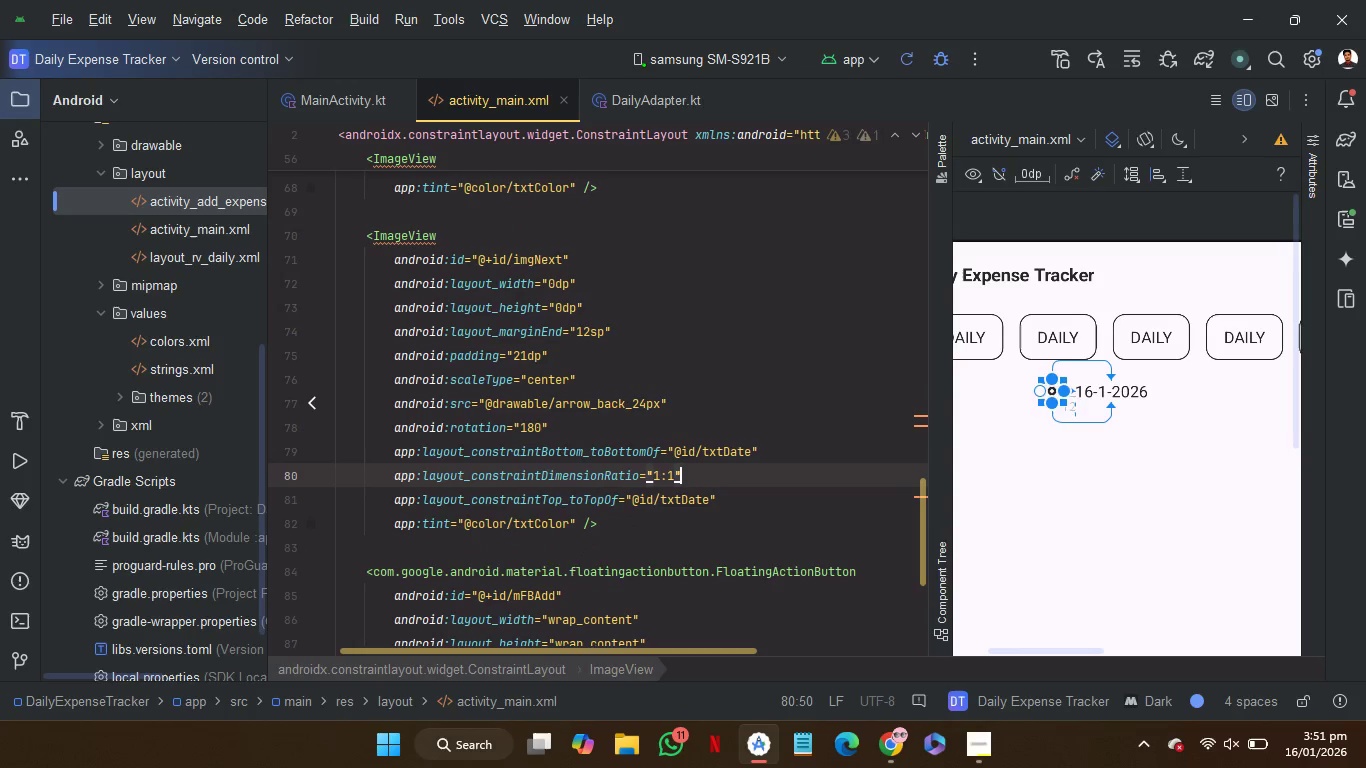 
key(Enter)
 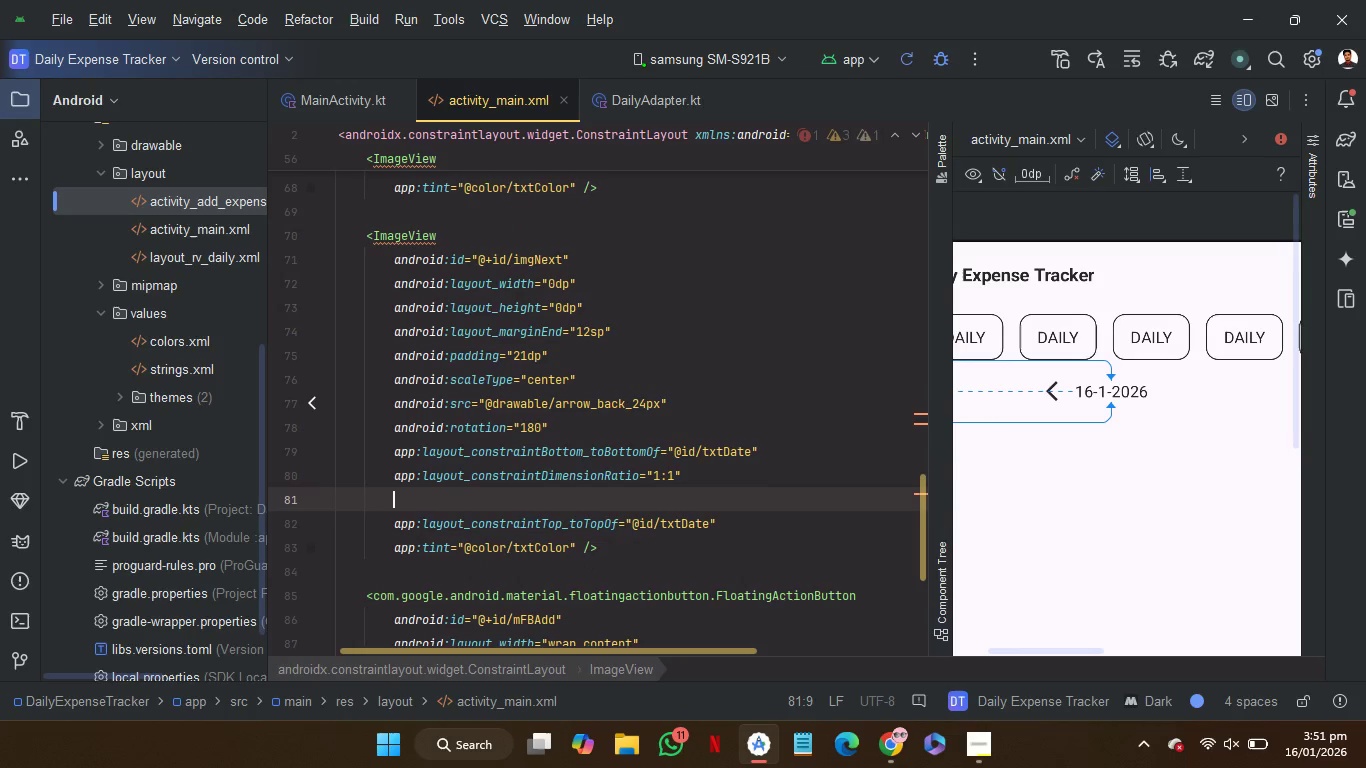 
type(star)
 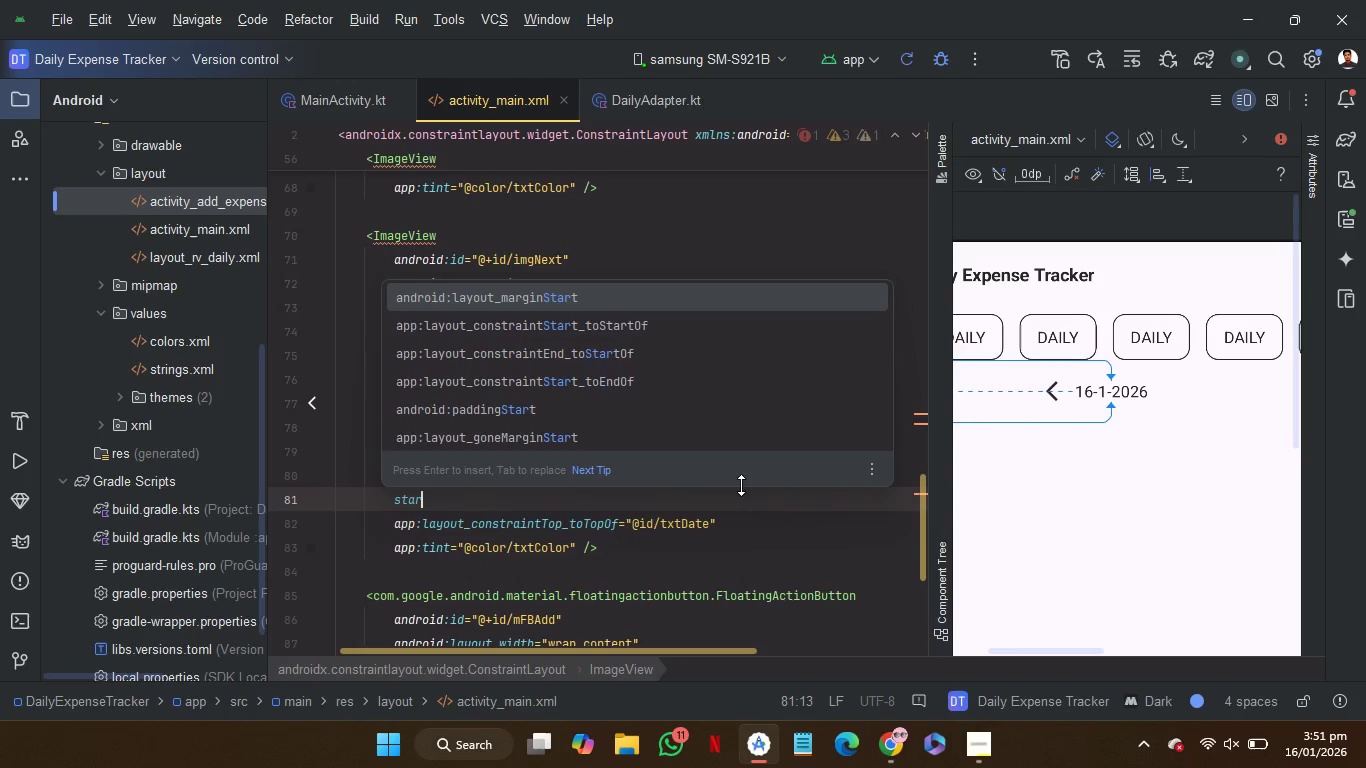 
key(ArrowDown)
 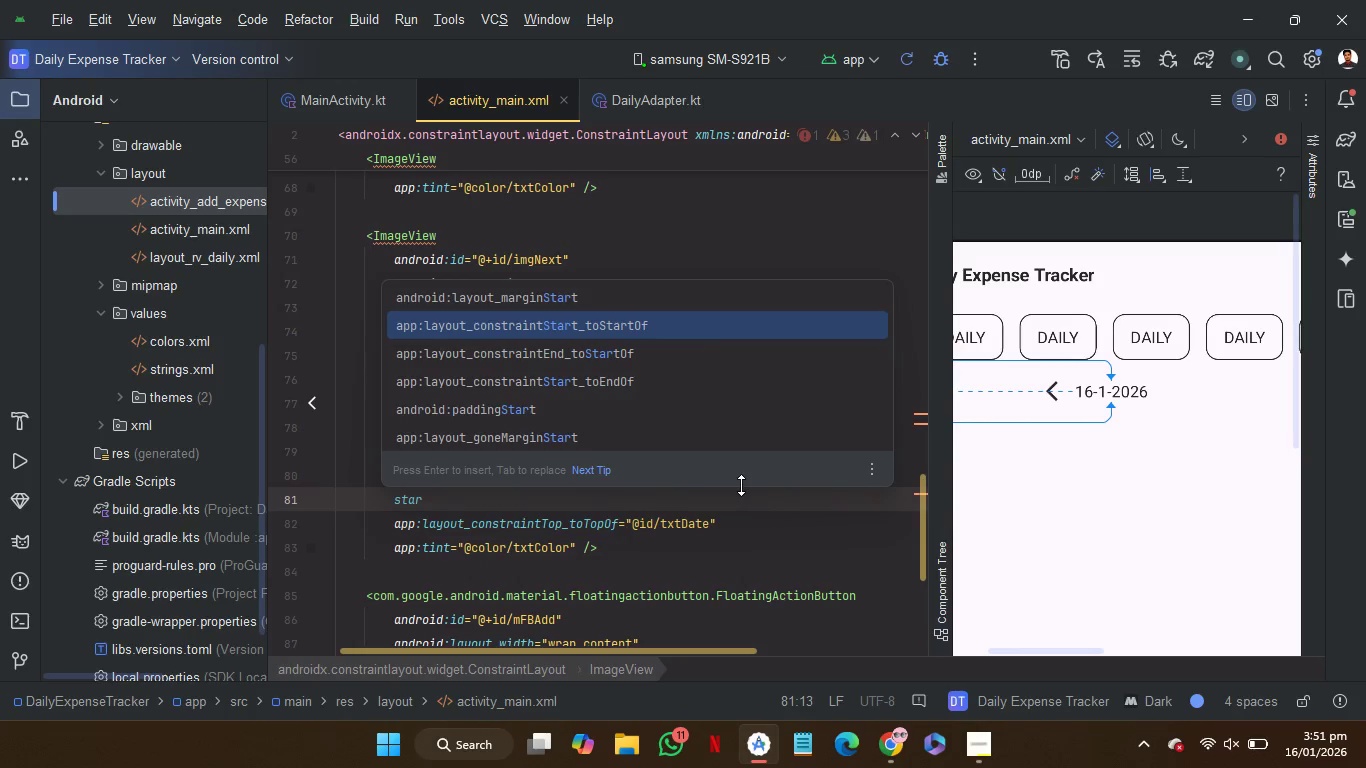 
key(ArrowDown)
 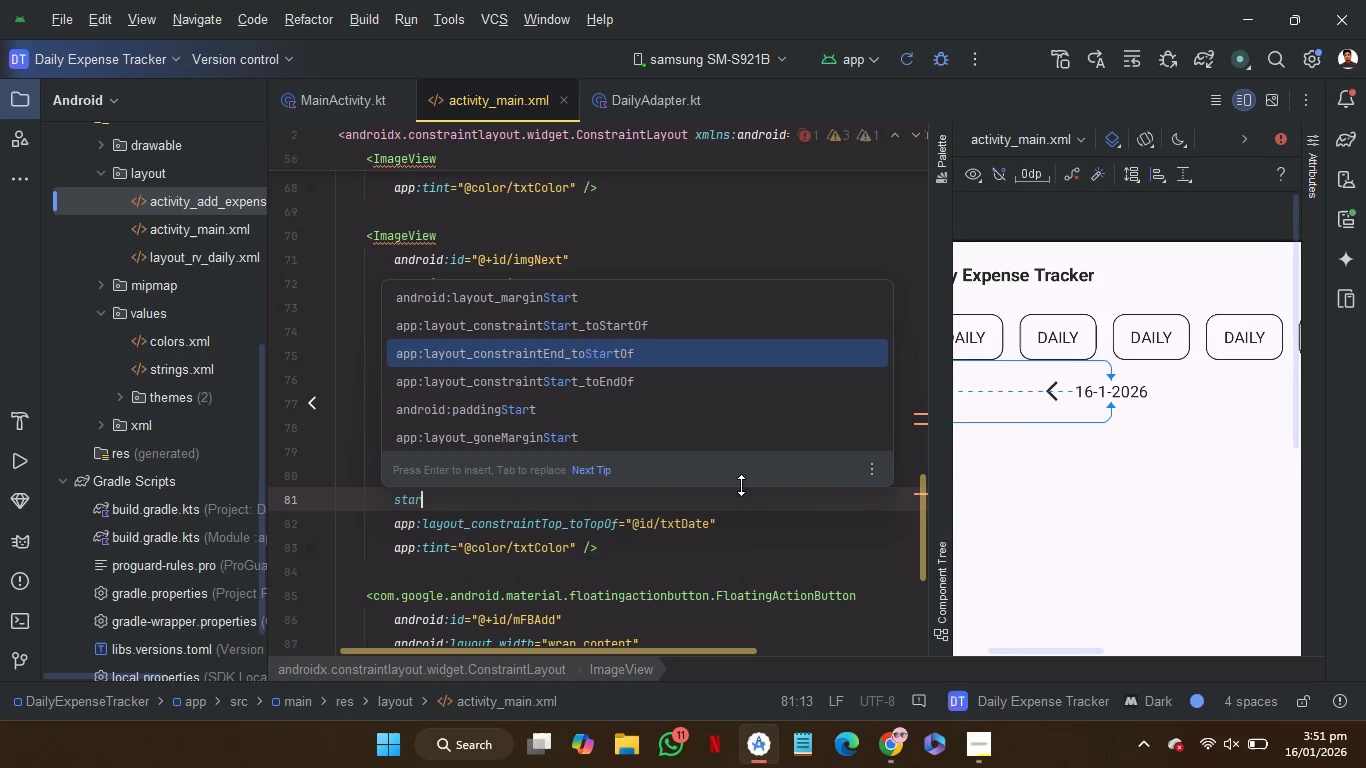 
key(ArrowDown)
 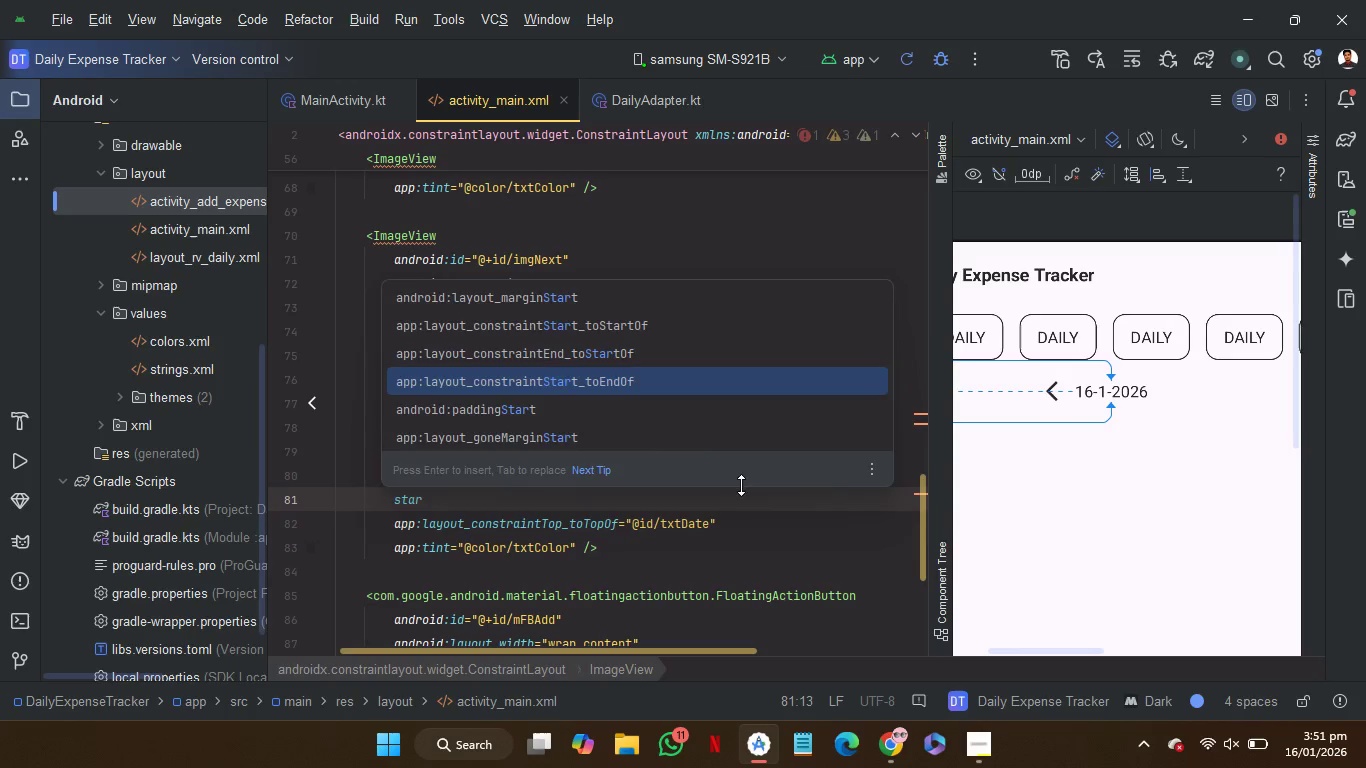 
key(Enter)
 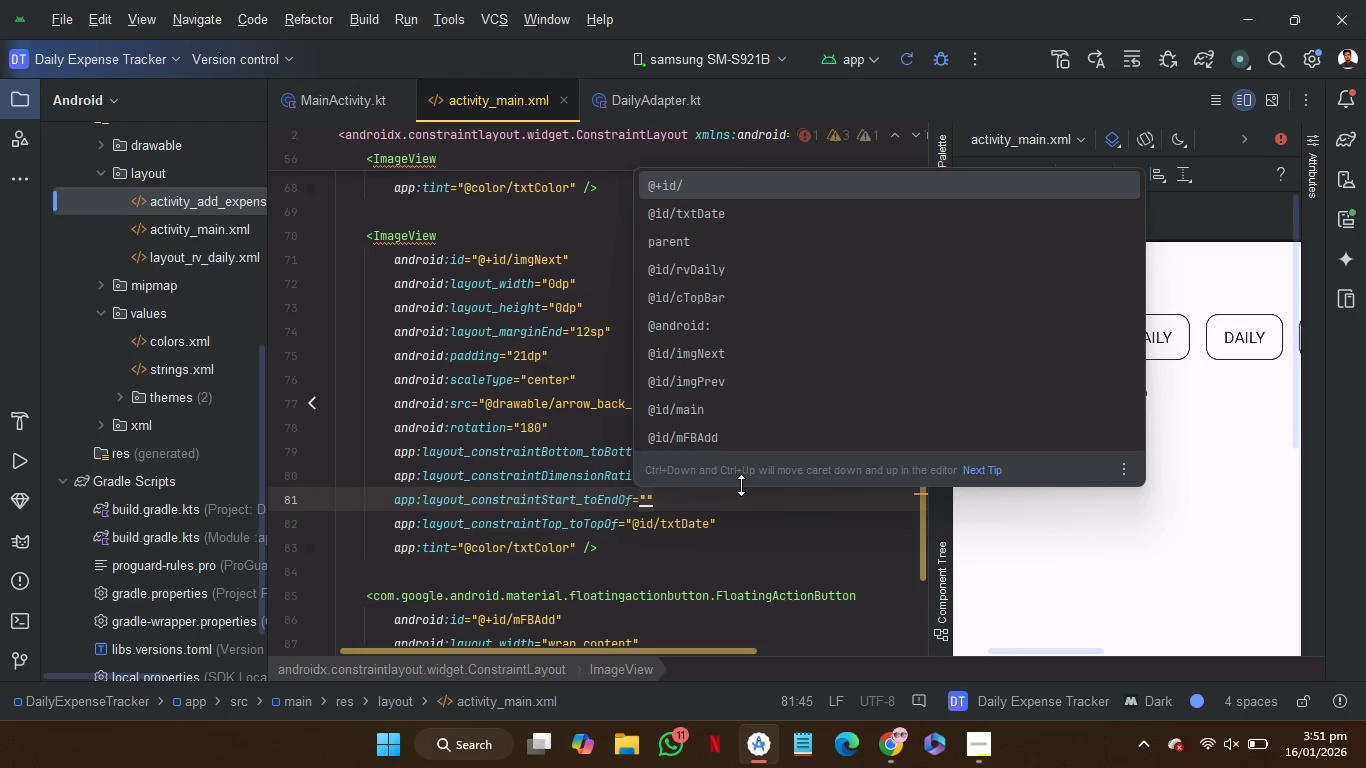 
key(ArrowDown)
 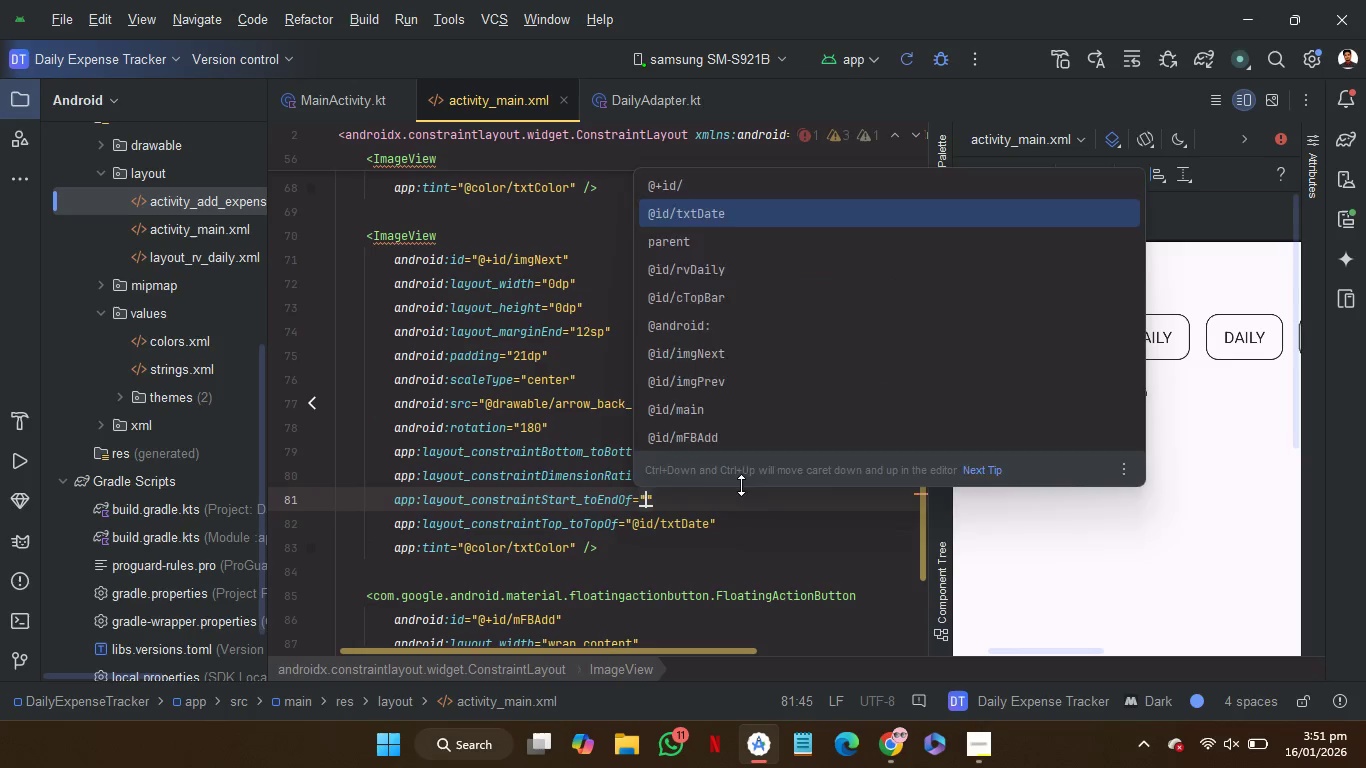 
key(Enter)
 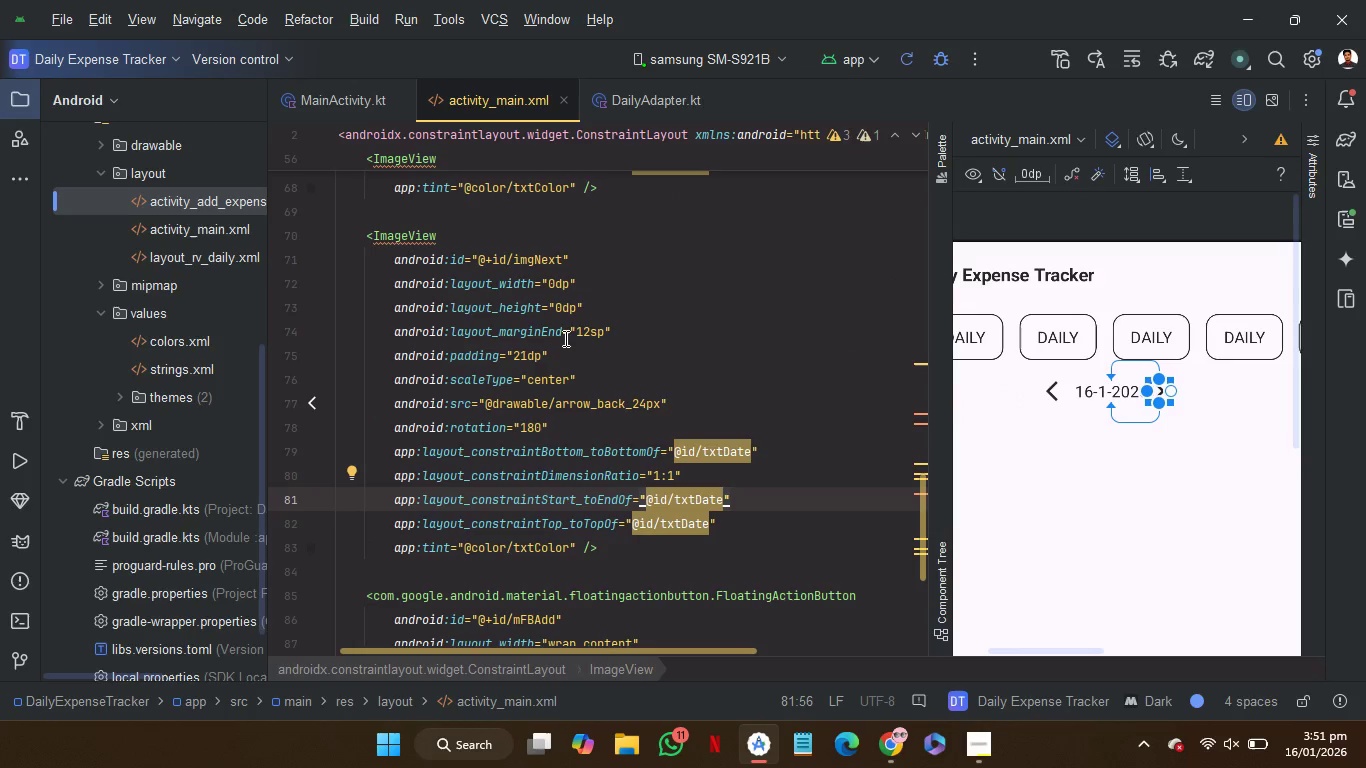 
left_click([562, 338])
 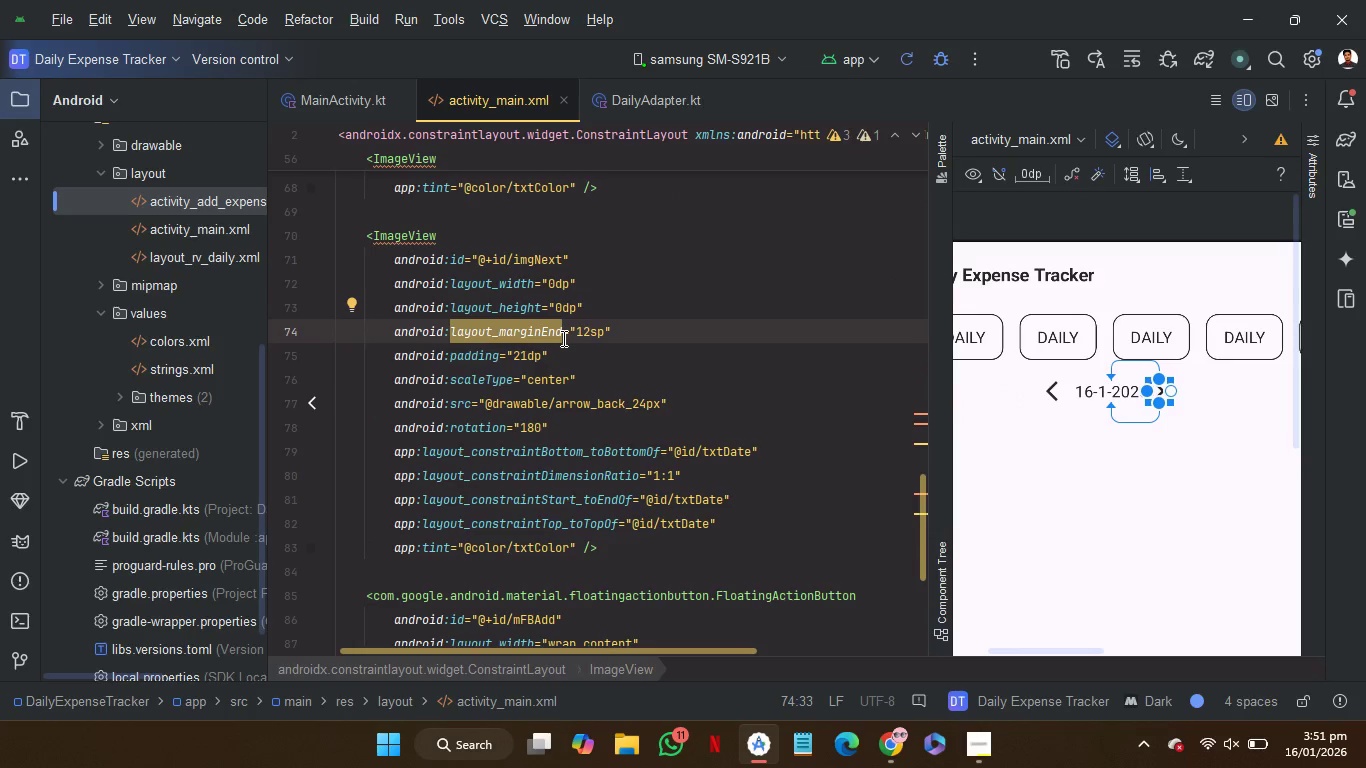 
key(Backspace)
 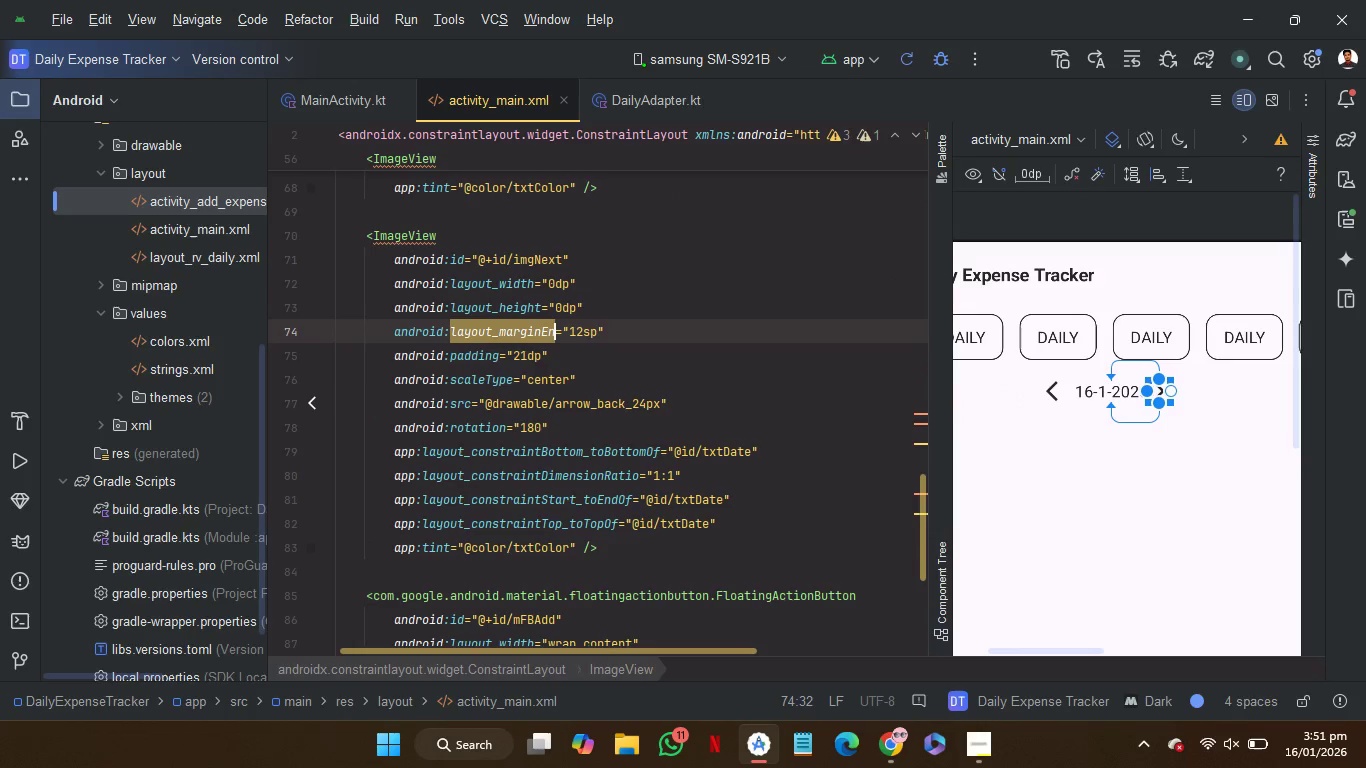 
key(Backspace)
 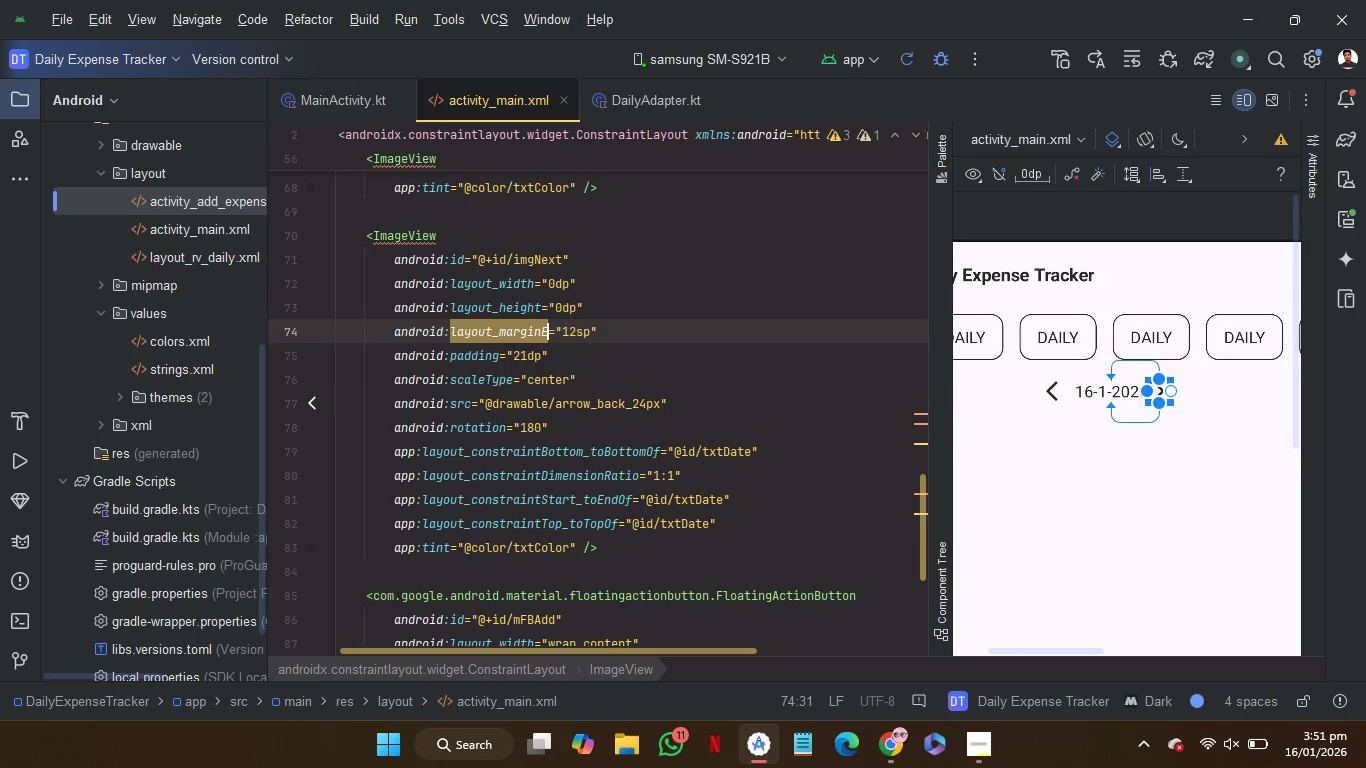 
key(Backspace)
 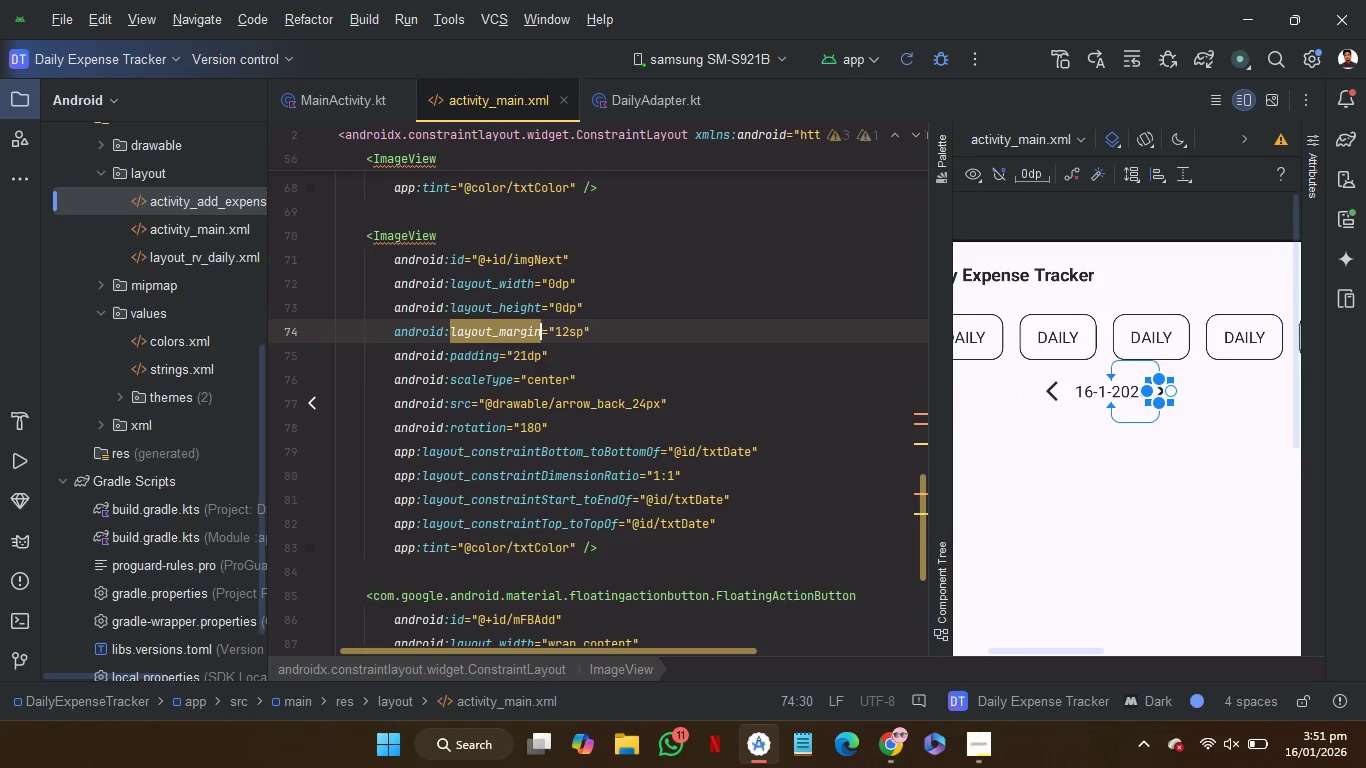 
key(Shift+S)
 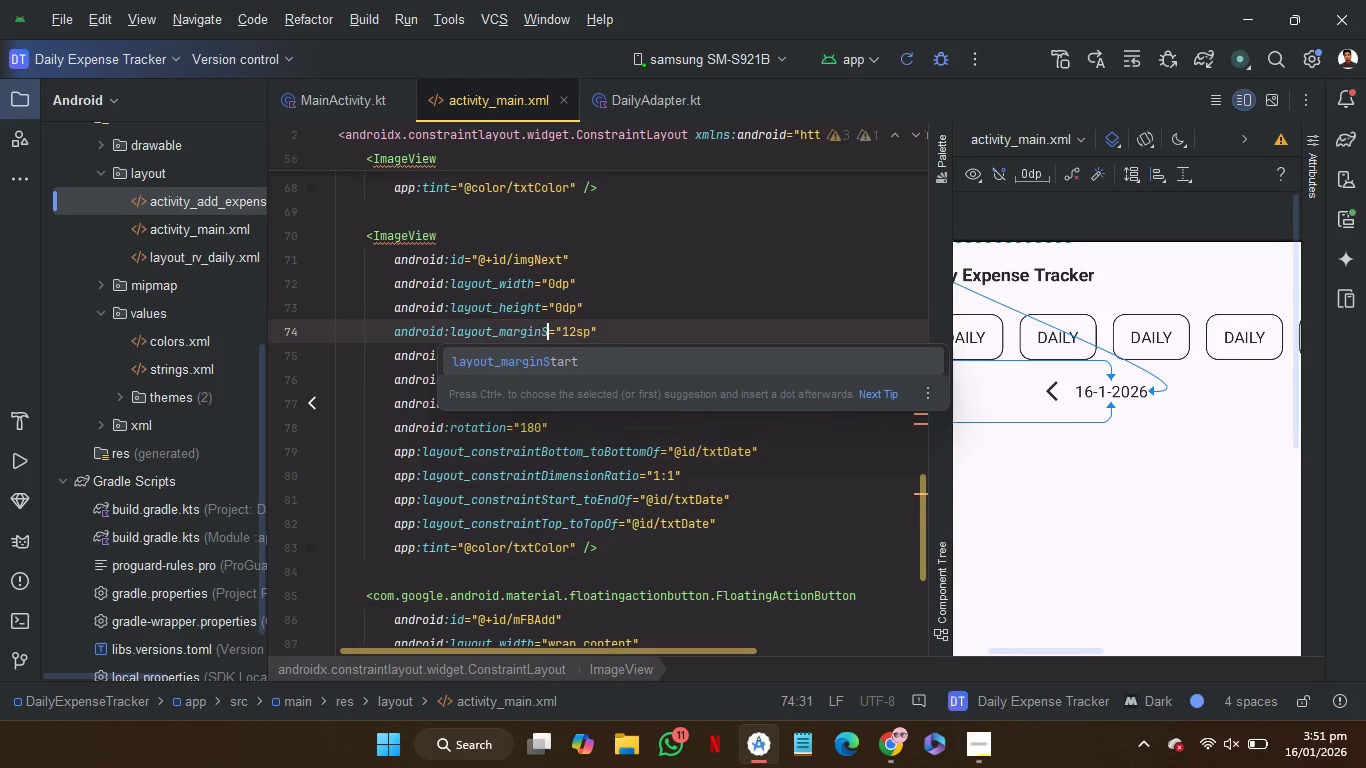 
key(Enter)
 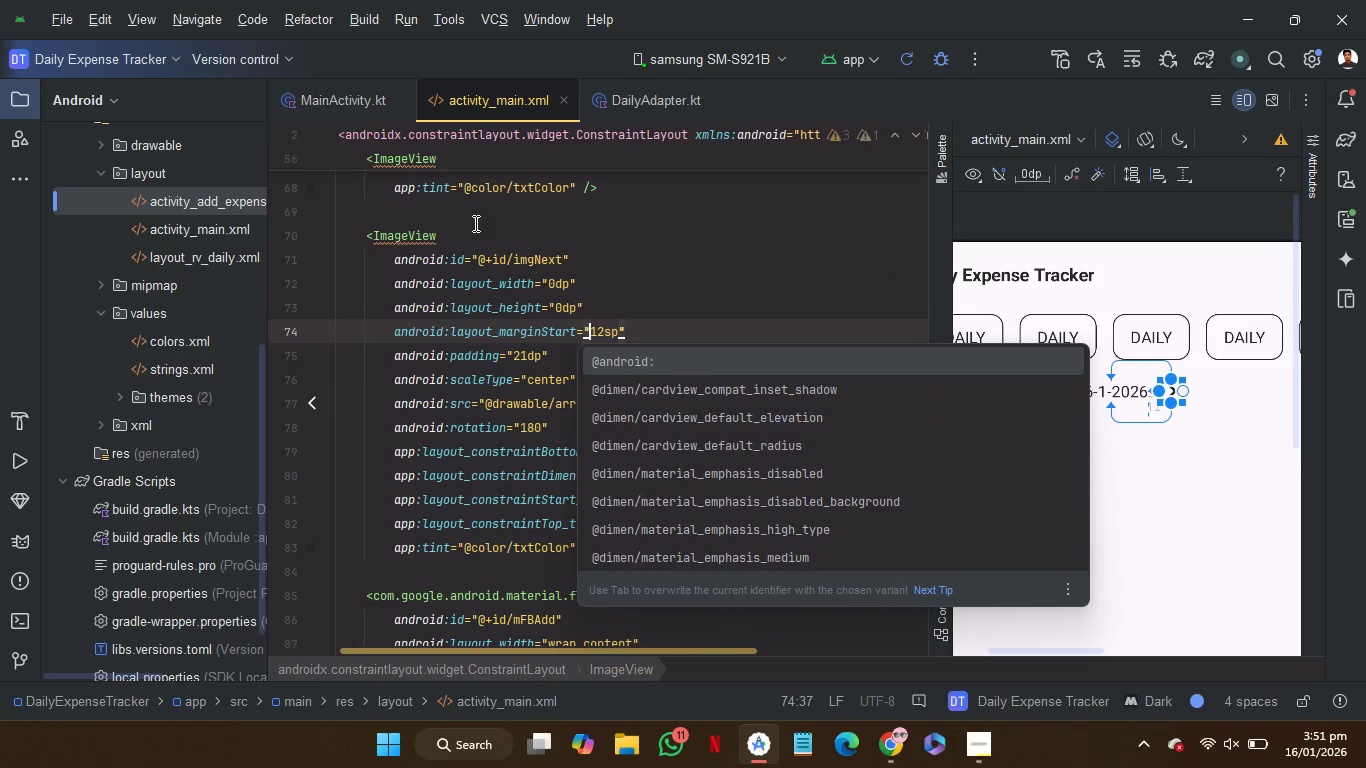 
left_click([474, 224])
 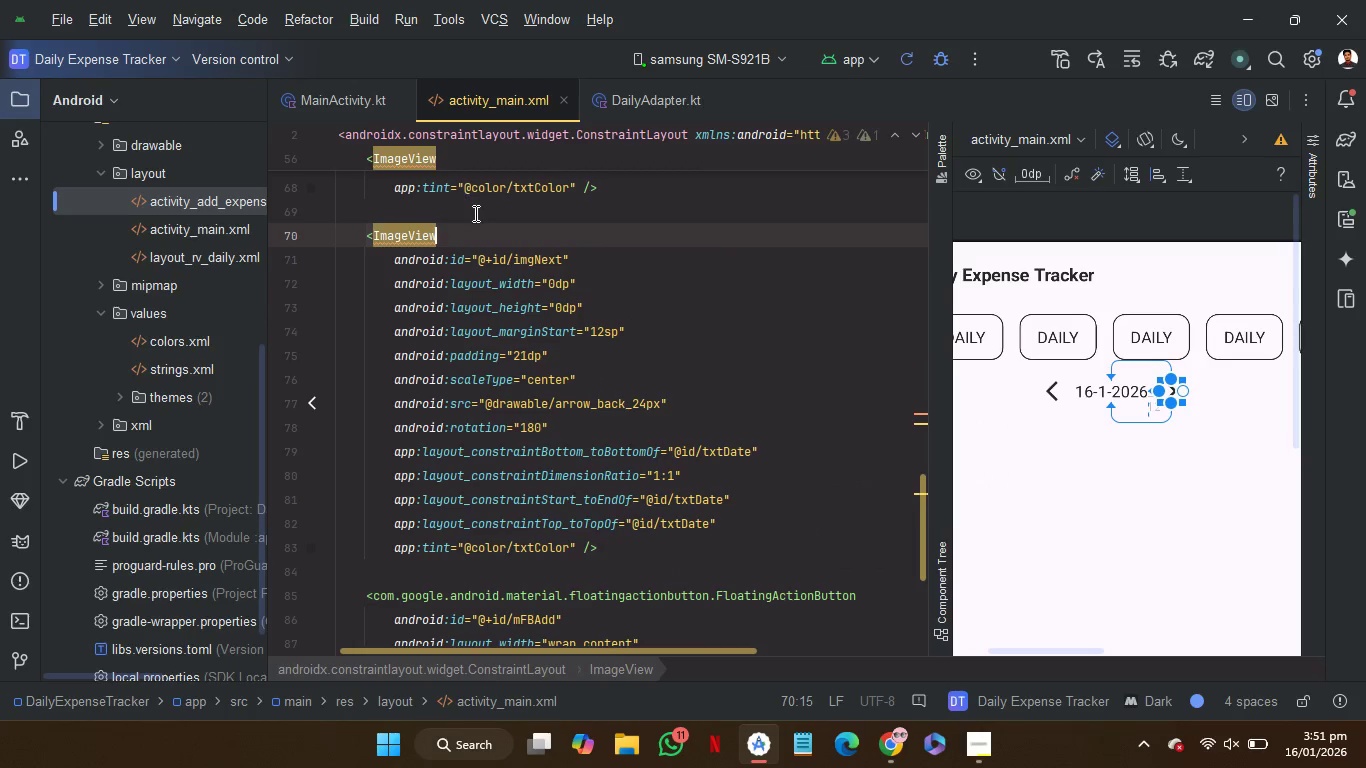 
left_click([474, 214])
 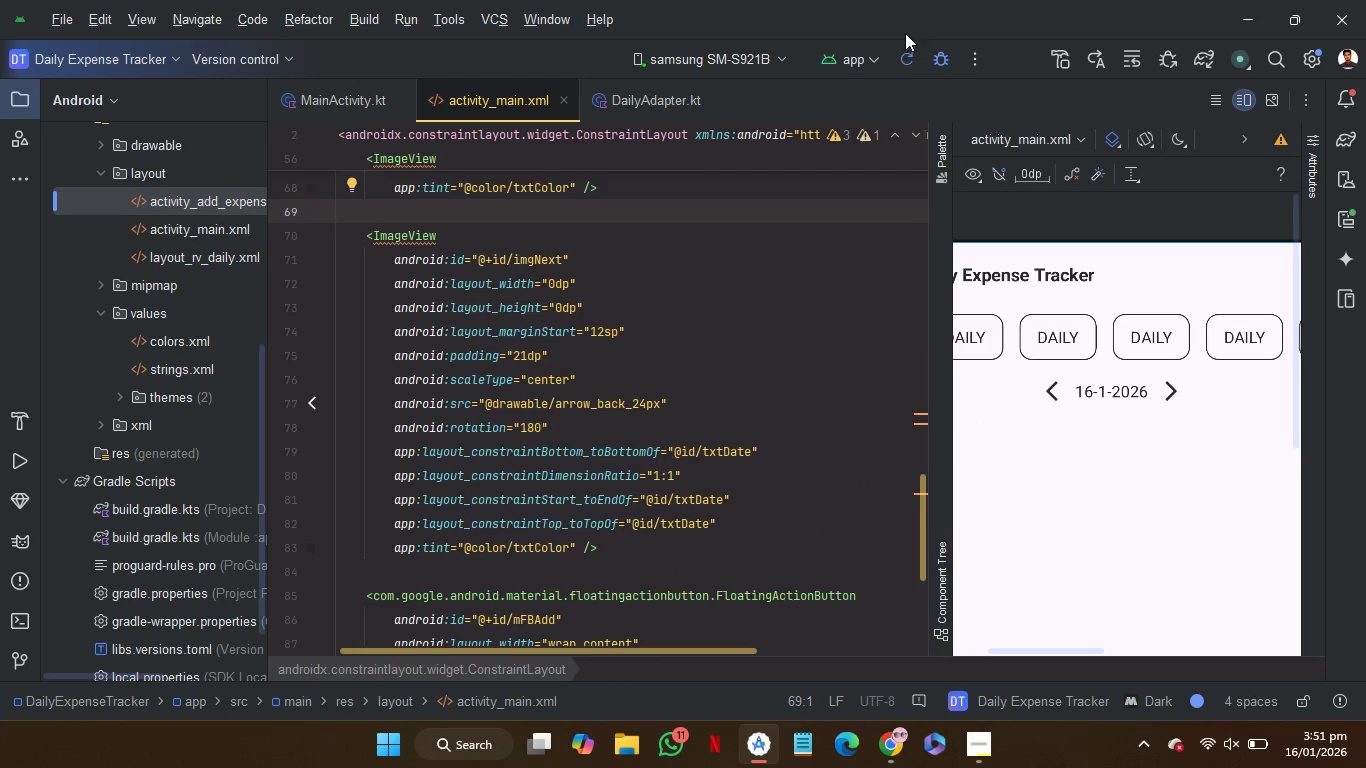 
left_click([903, 52])
 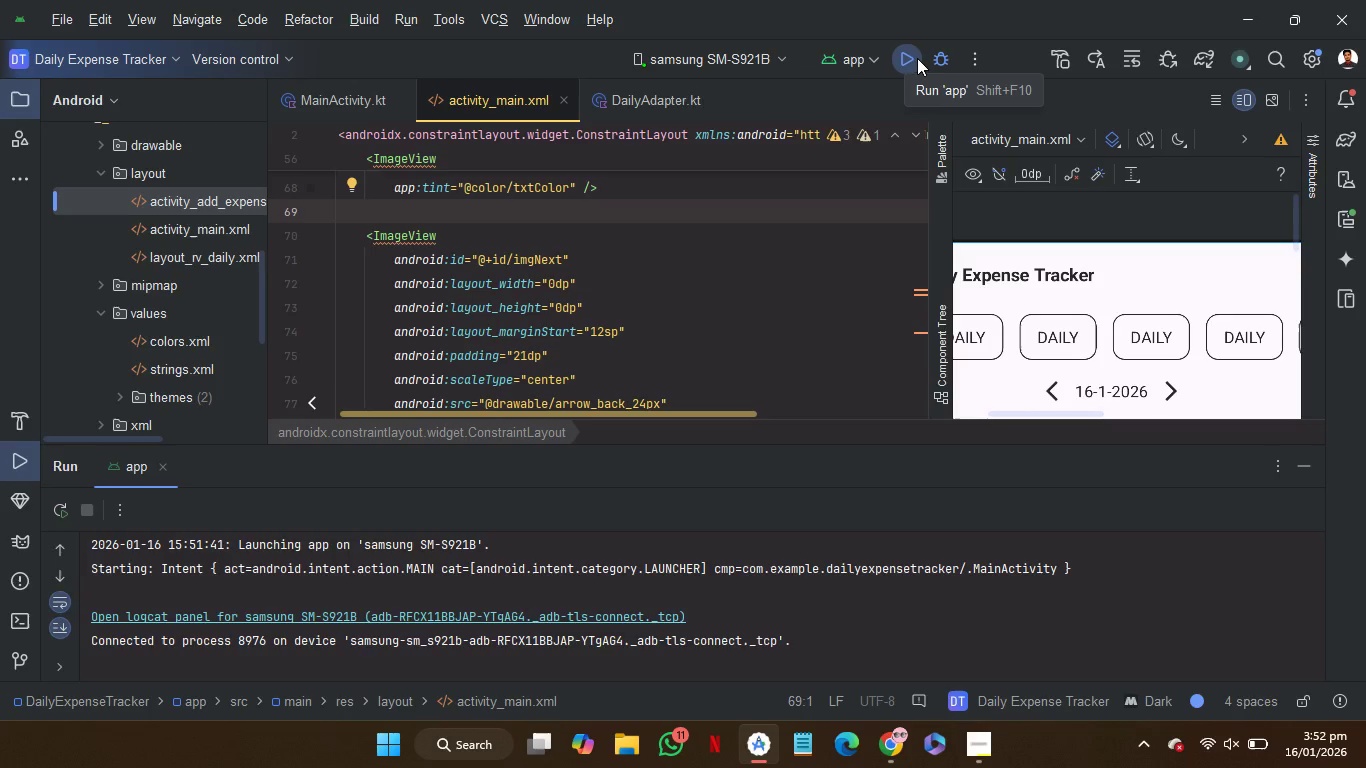 
wait(58.86)
 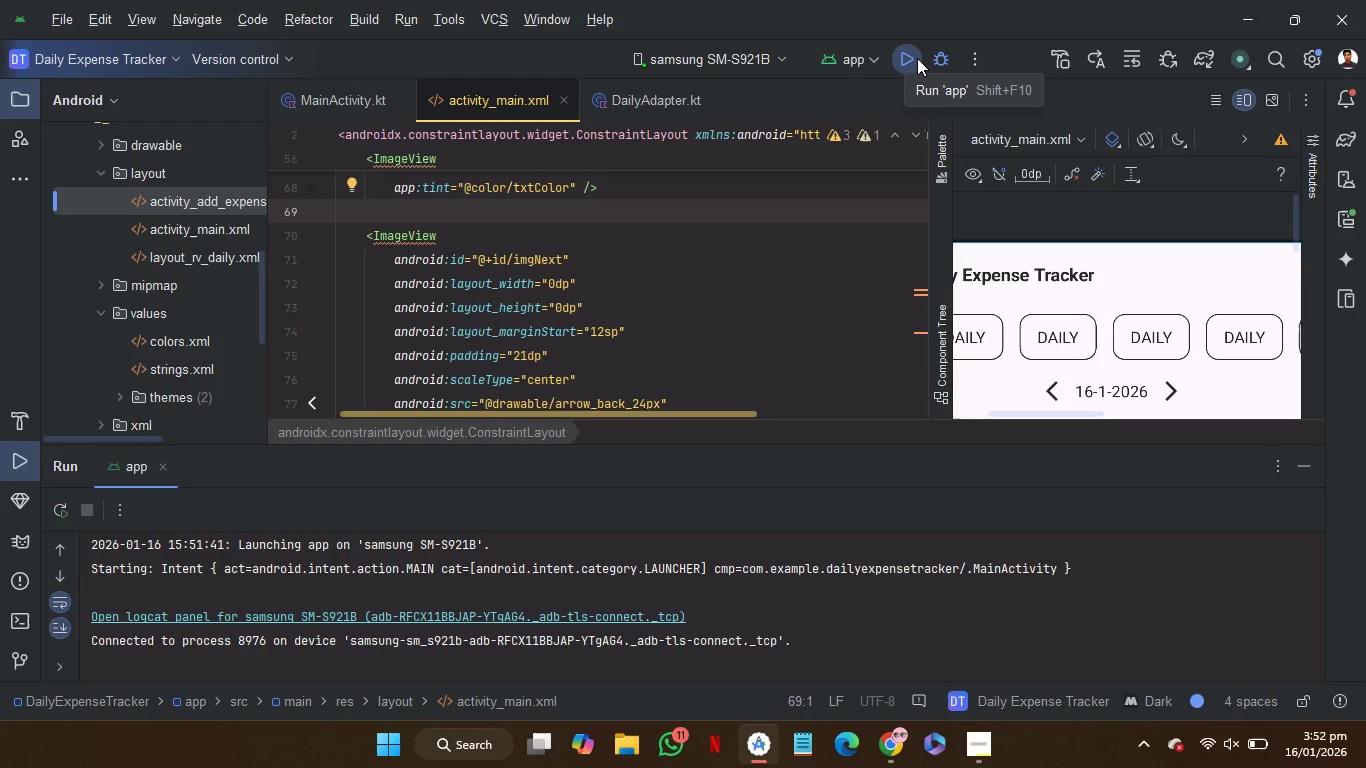 
left_click([1317, 467])
 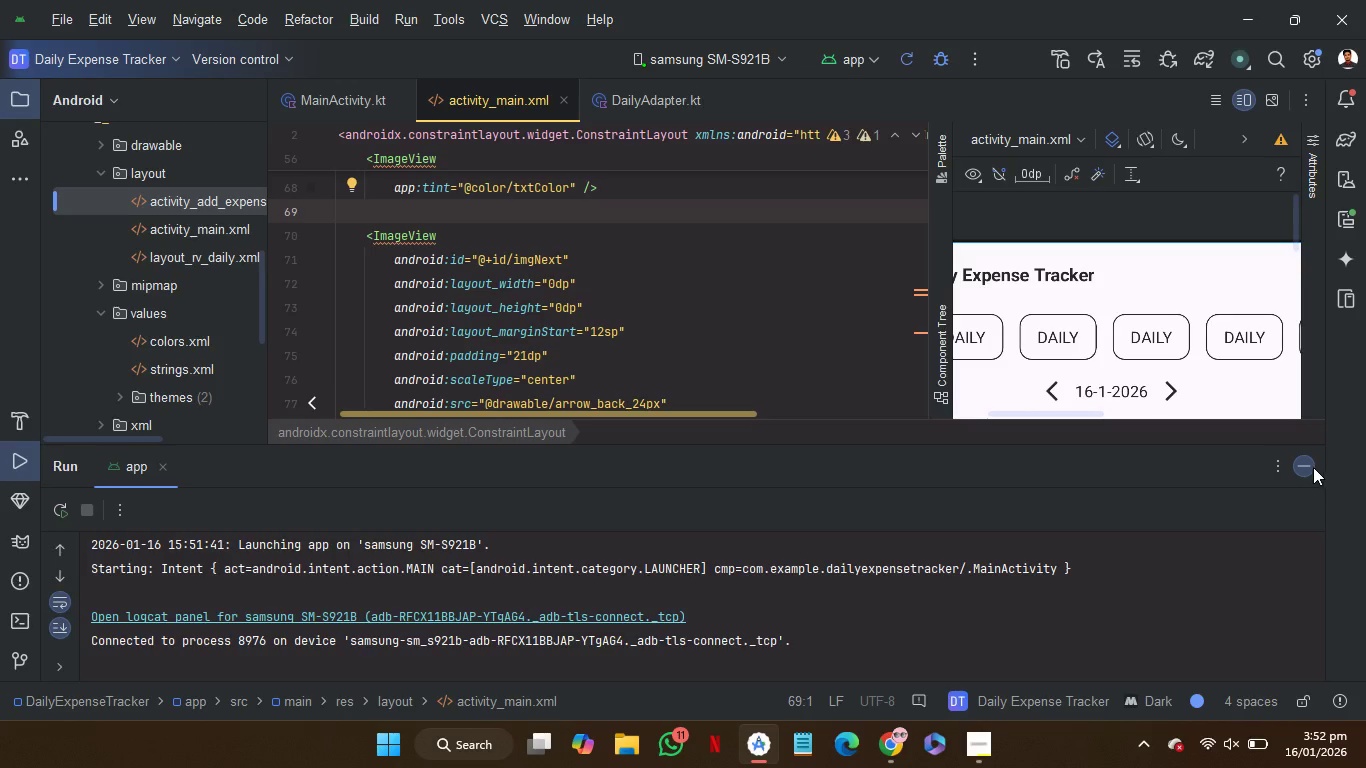 
left_click([1305, 467])
 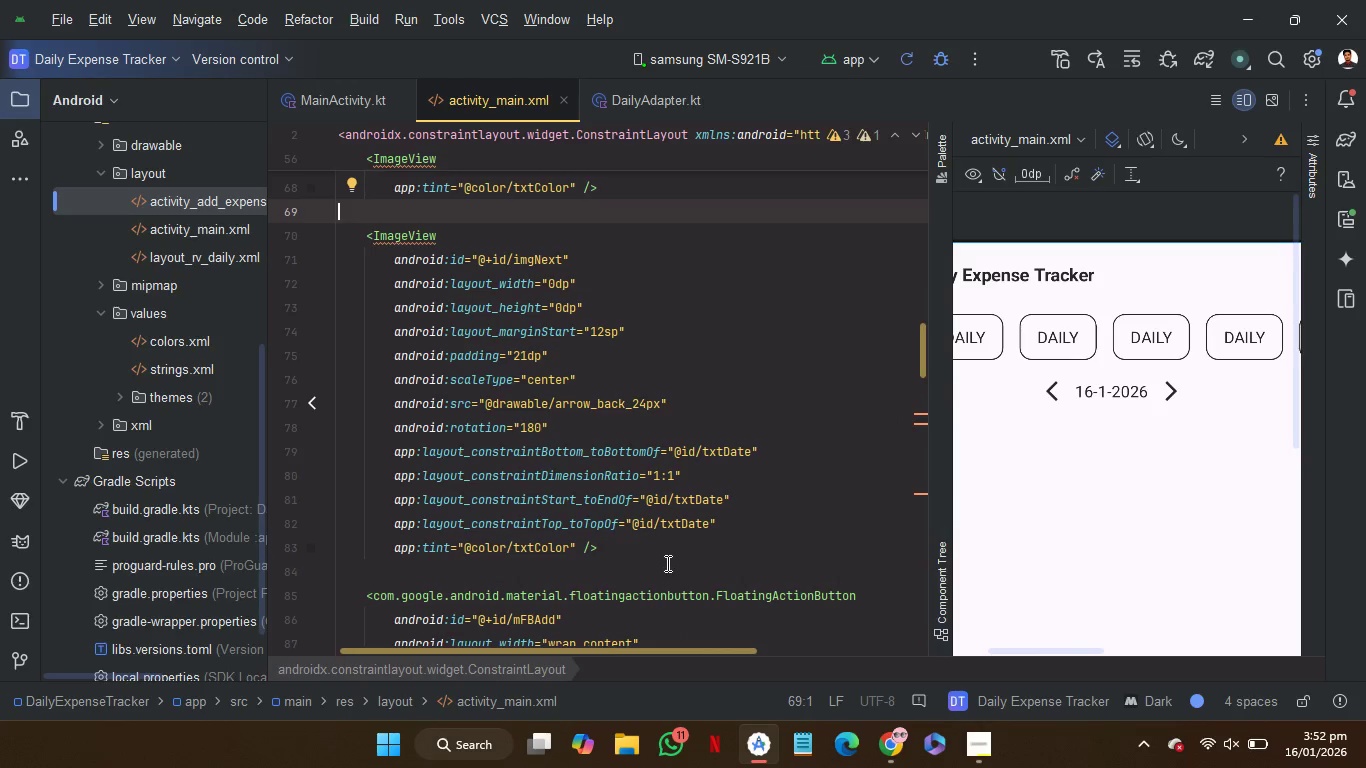 
left_click([673, 564])
 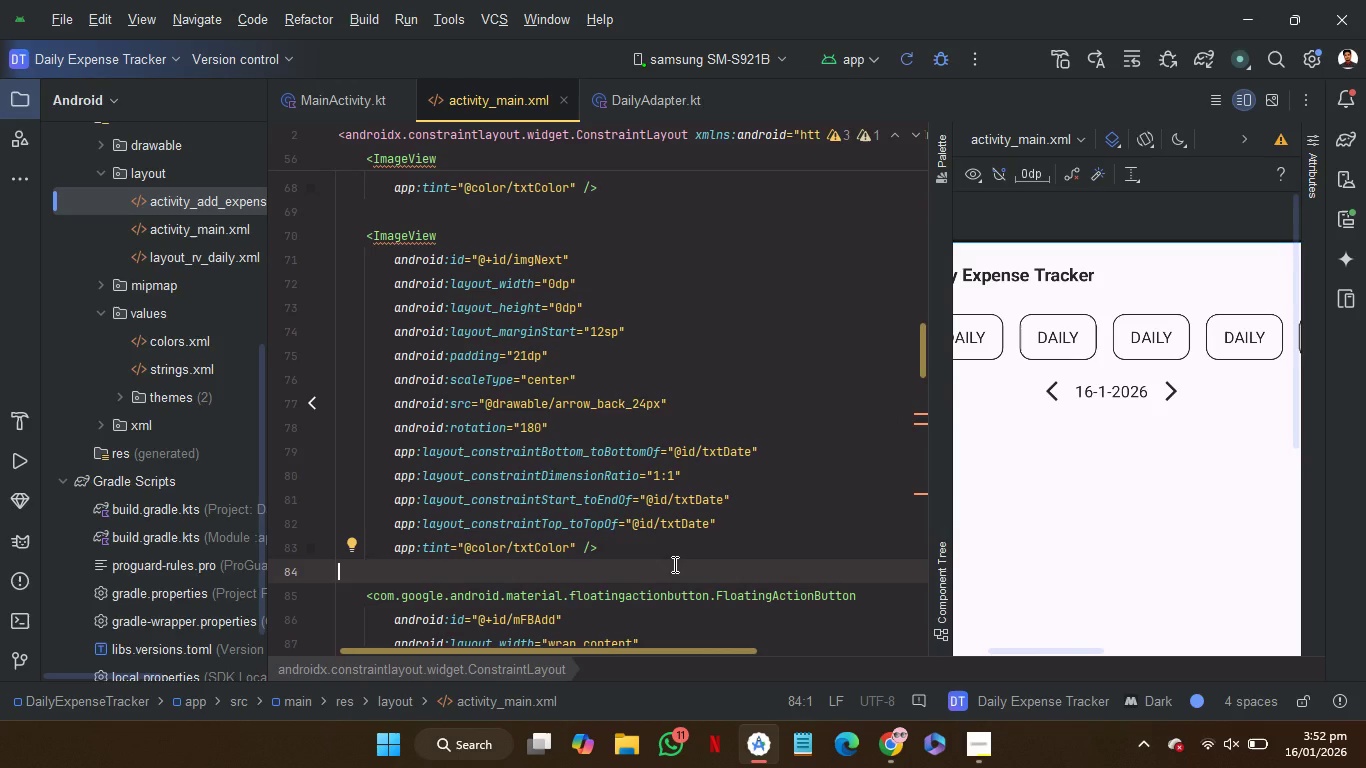 
scroll: coordinate [741, 548], scroll_direction: up, amount: 2.0
 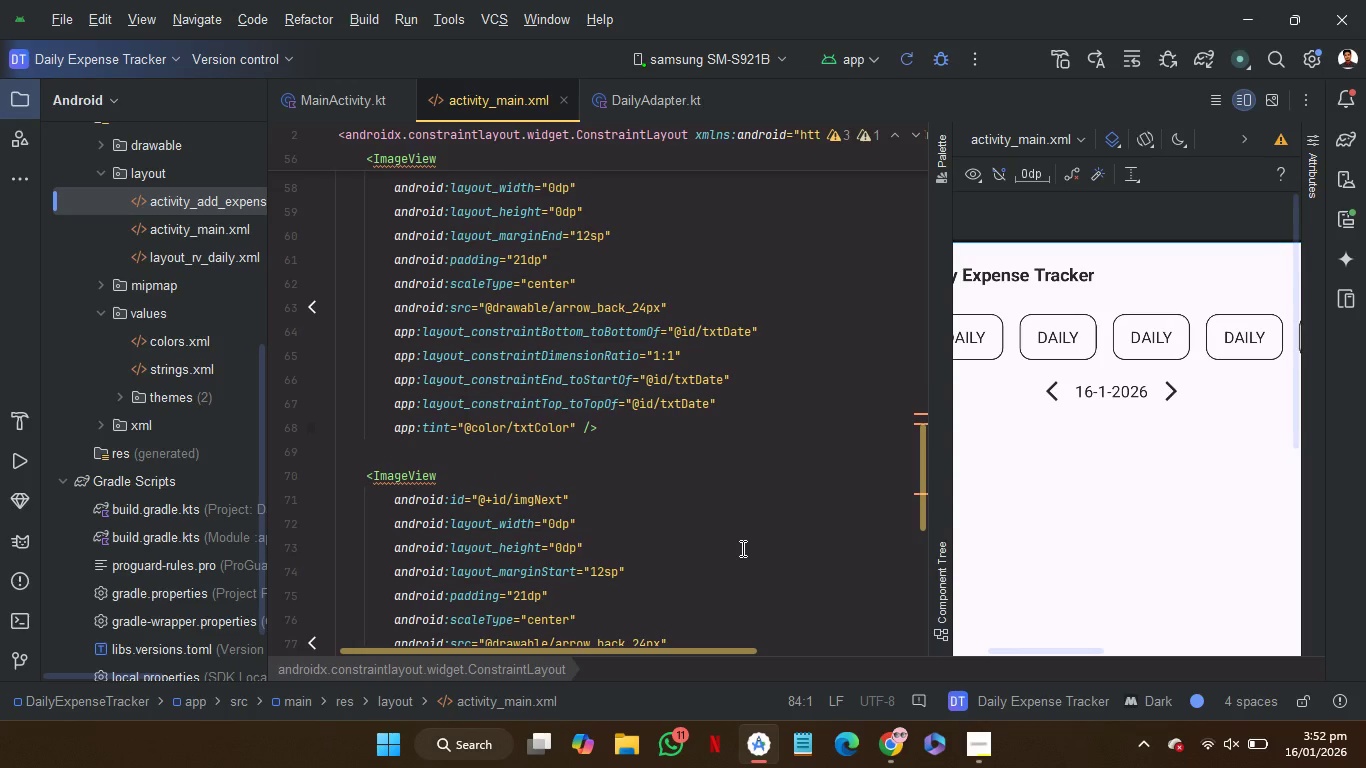 
scroll: coordinate [741, 548], scroll_direction: down, amount: 1.0
 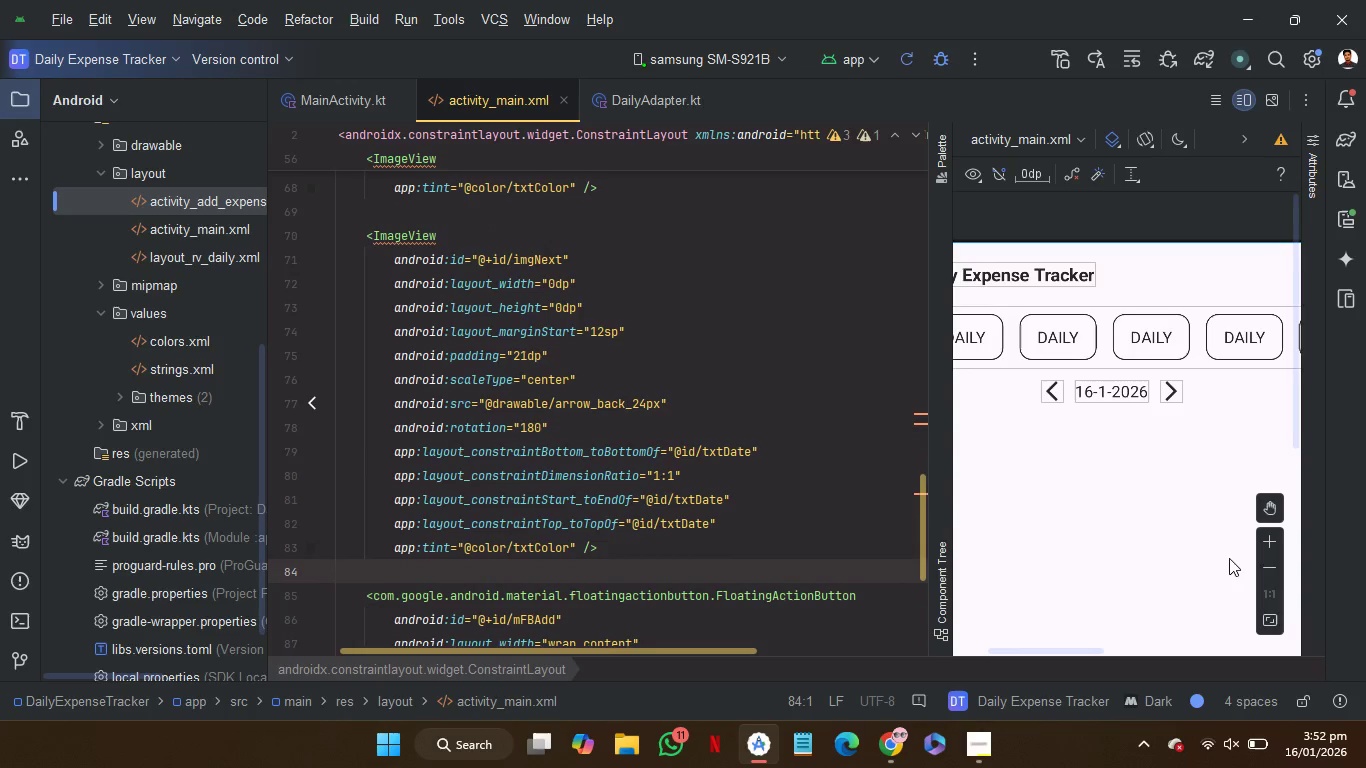 
double_click([1280, 570])
 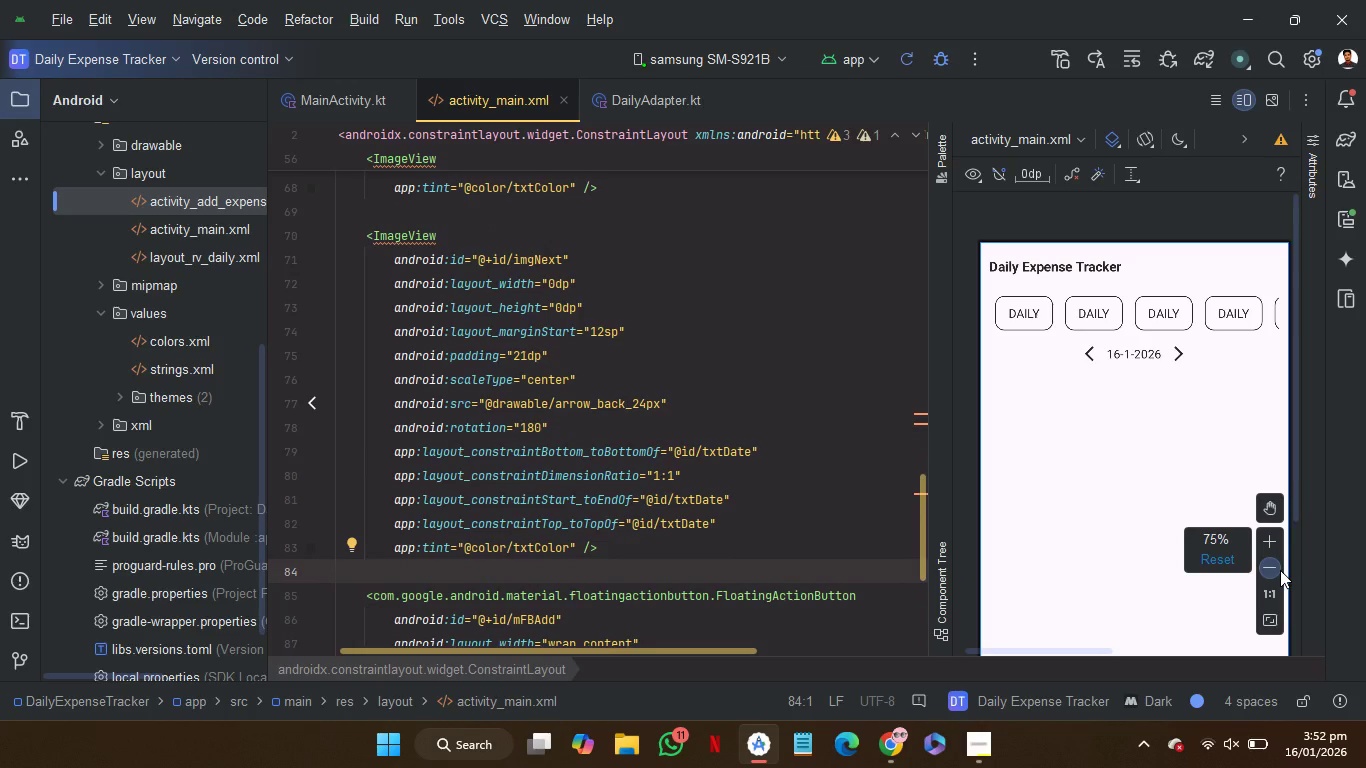 
left_click([1280, 570])
 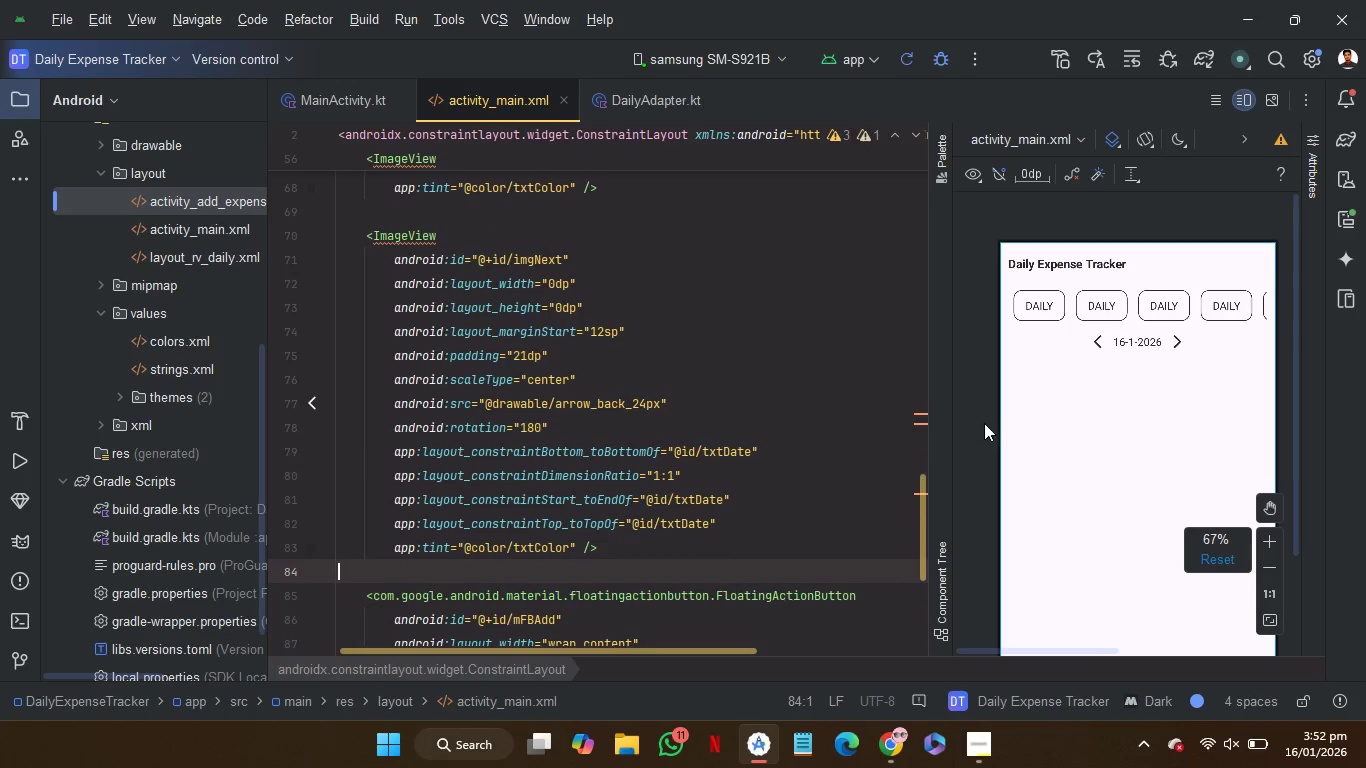 
scroll: coordinate [982, 424], scroll_direction: down, amount: 1.0
 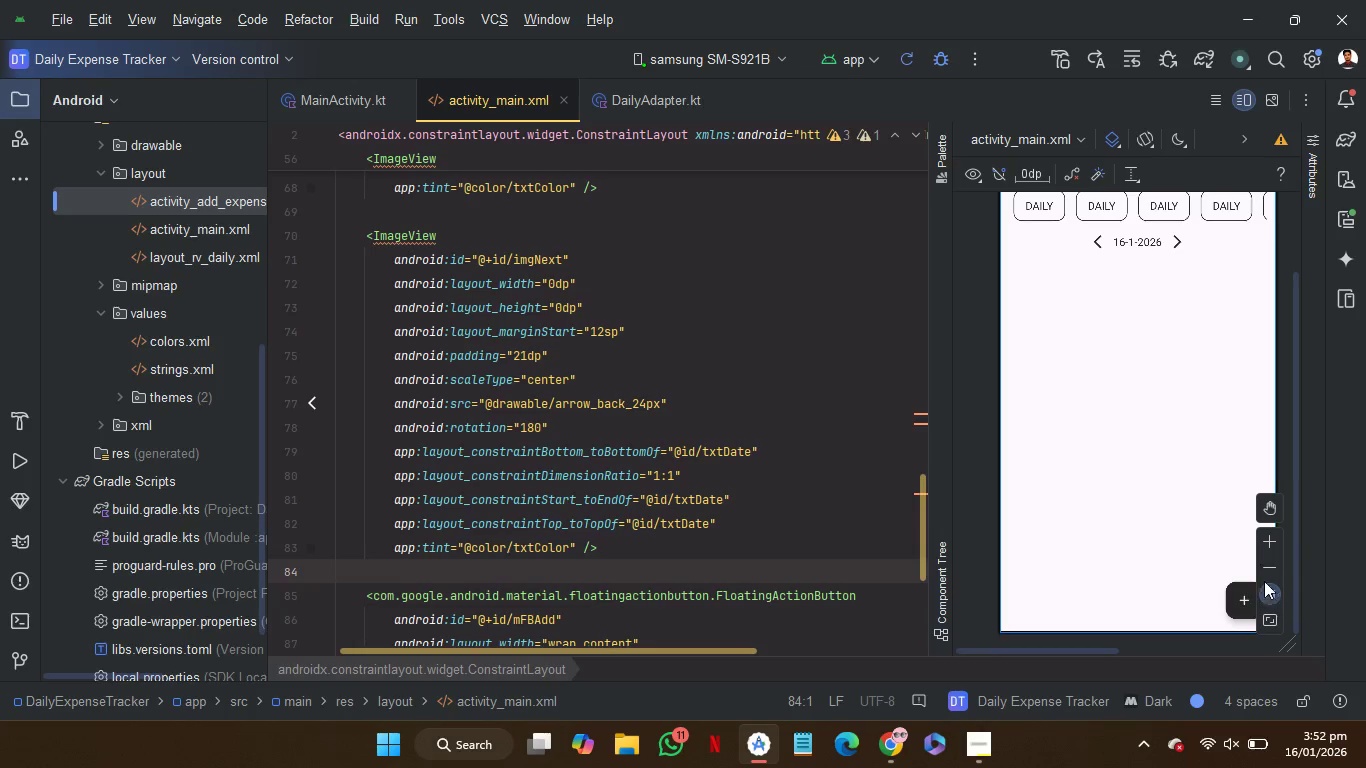 
left_click([1267, 573])
 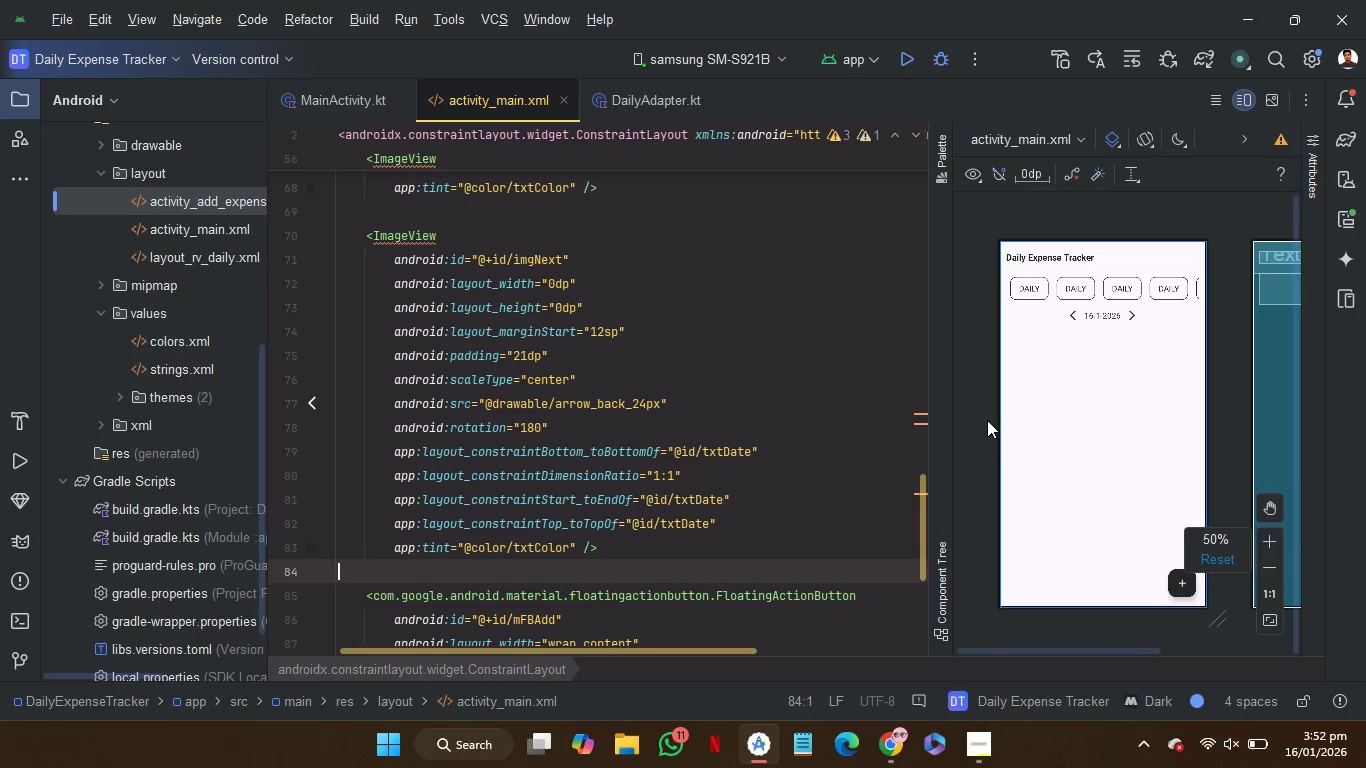 
left_click([986, 420])
 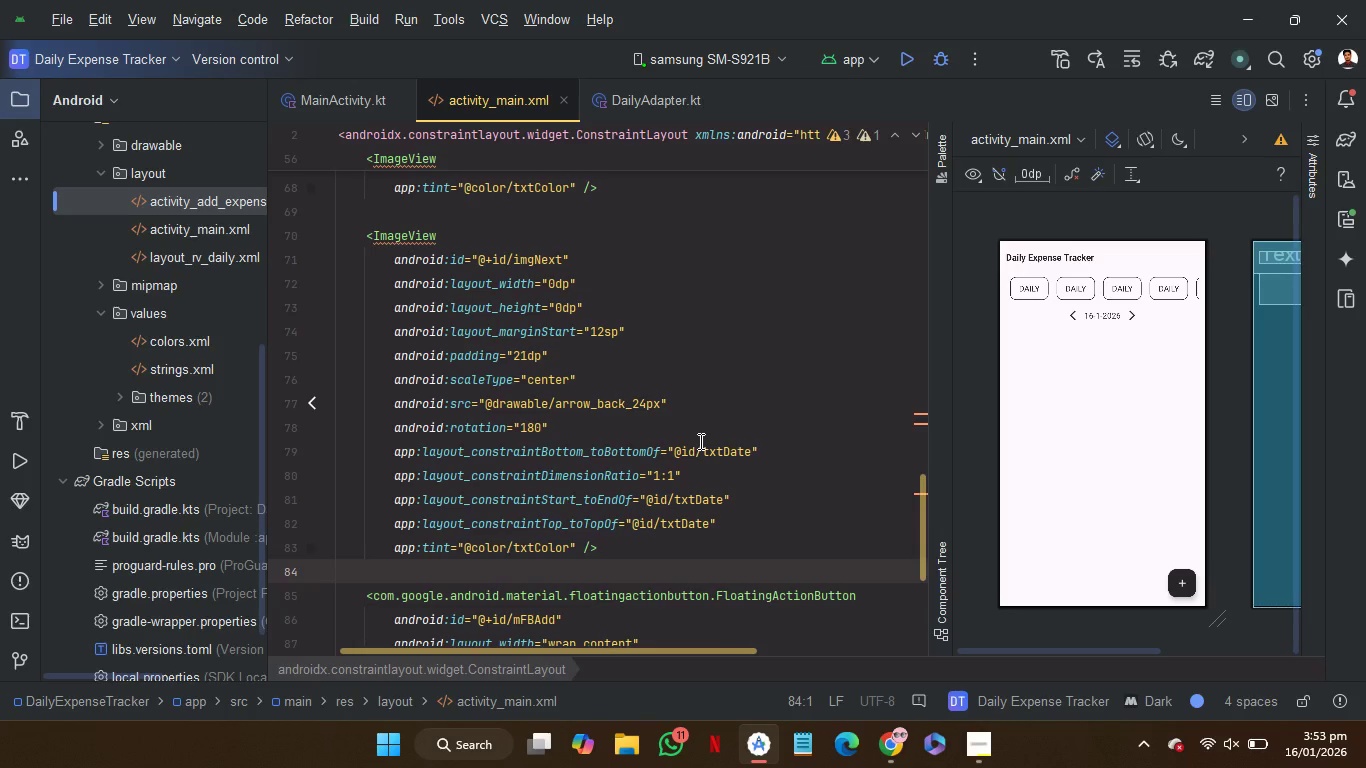 
wait(14.92)
 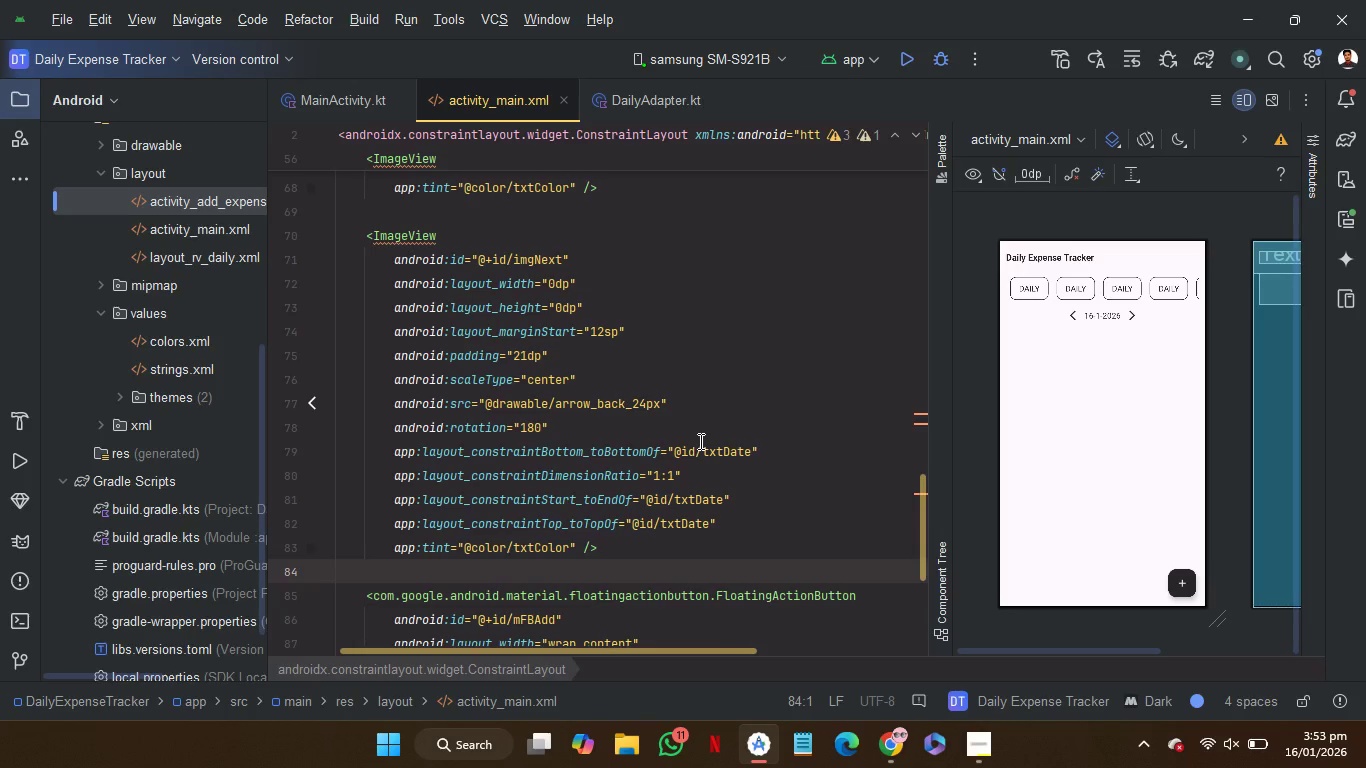 
left_click([994, 734])